 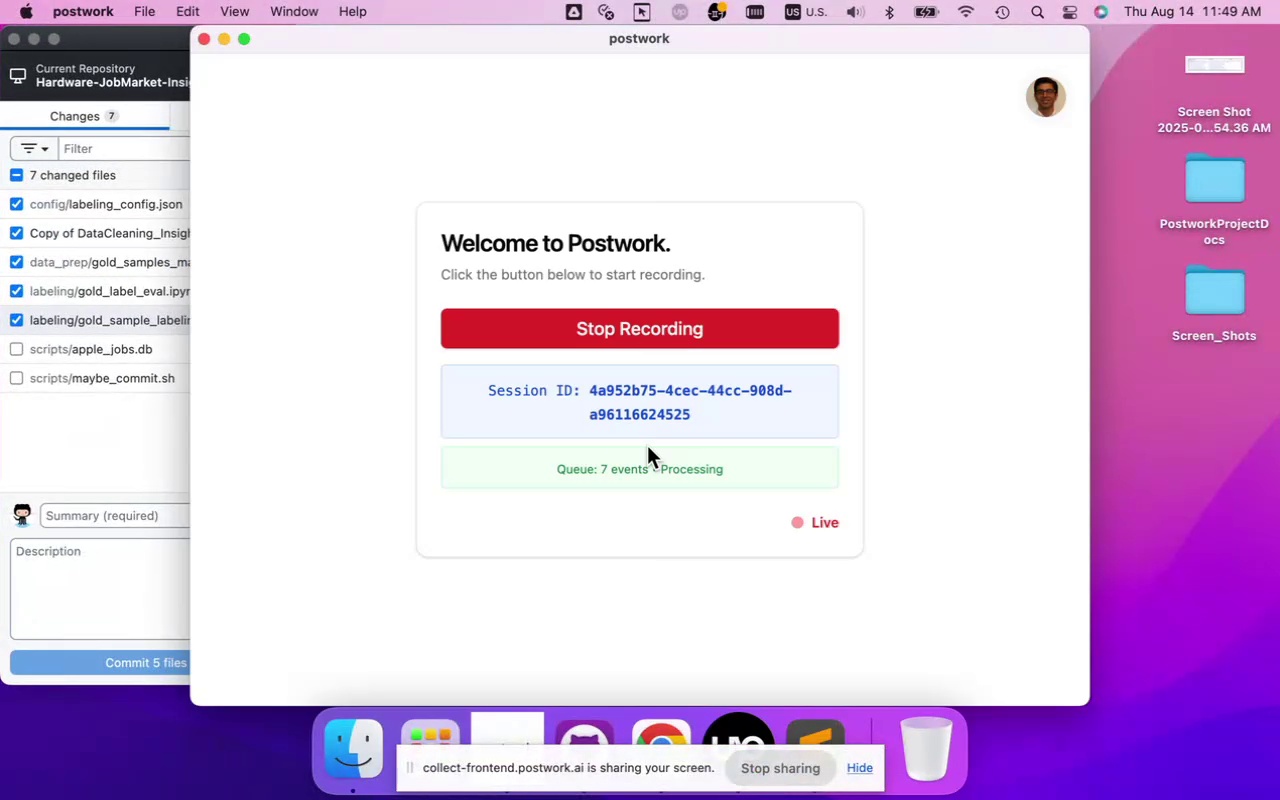 
left_click([159, 440])
 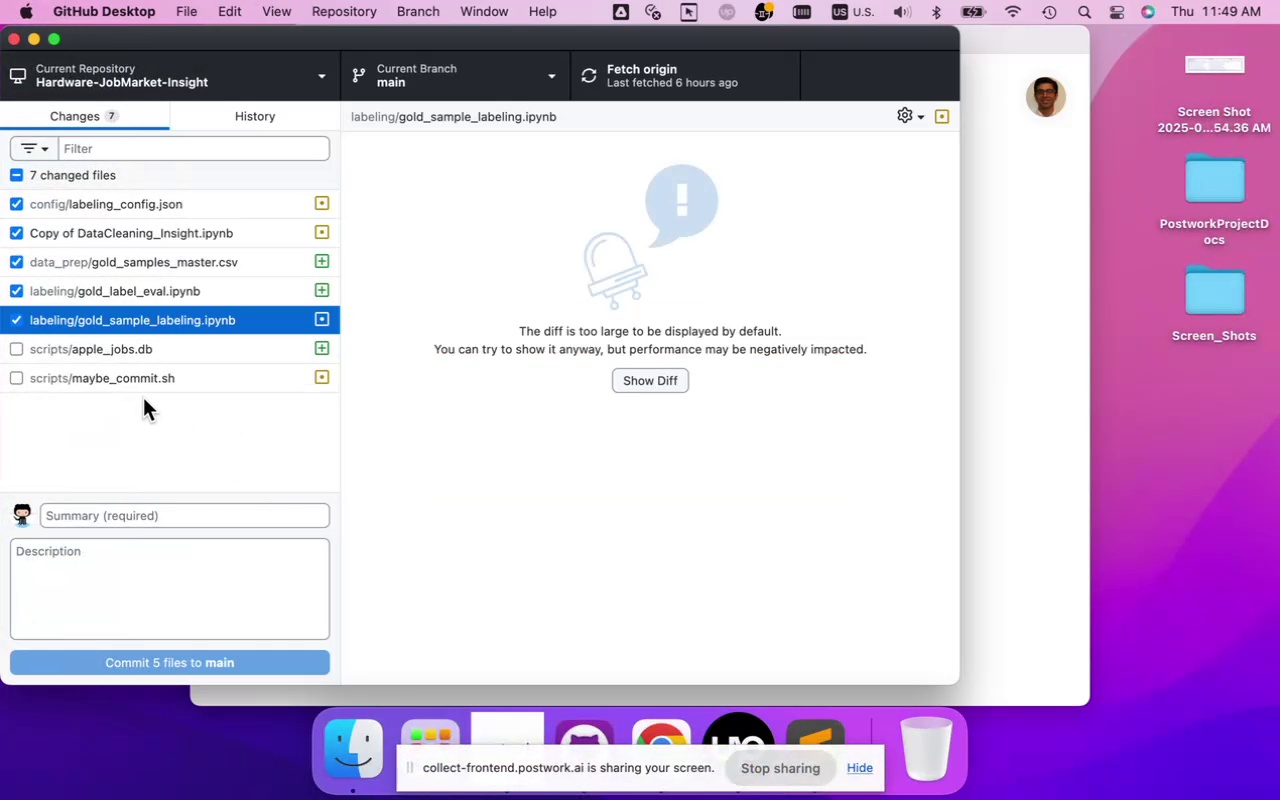 
wait(8.4)
 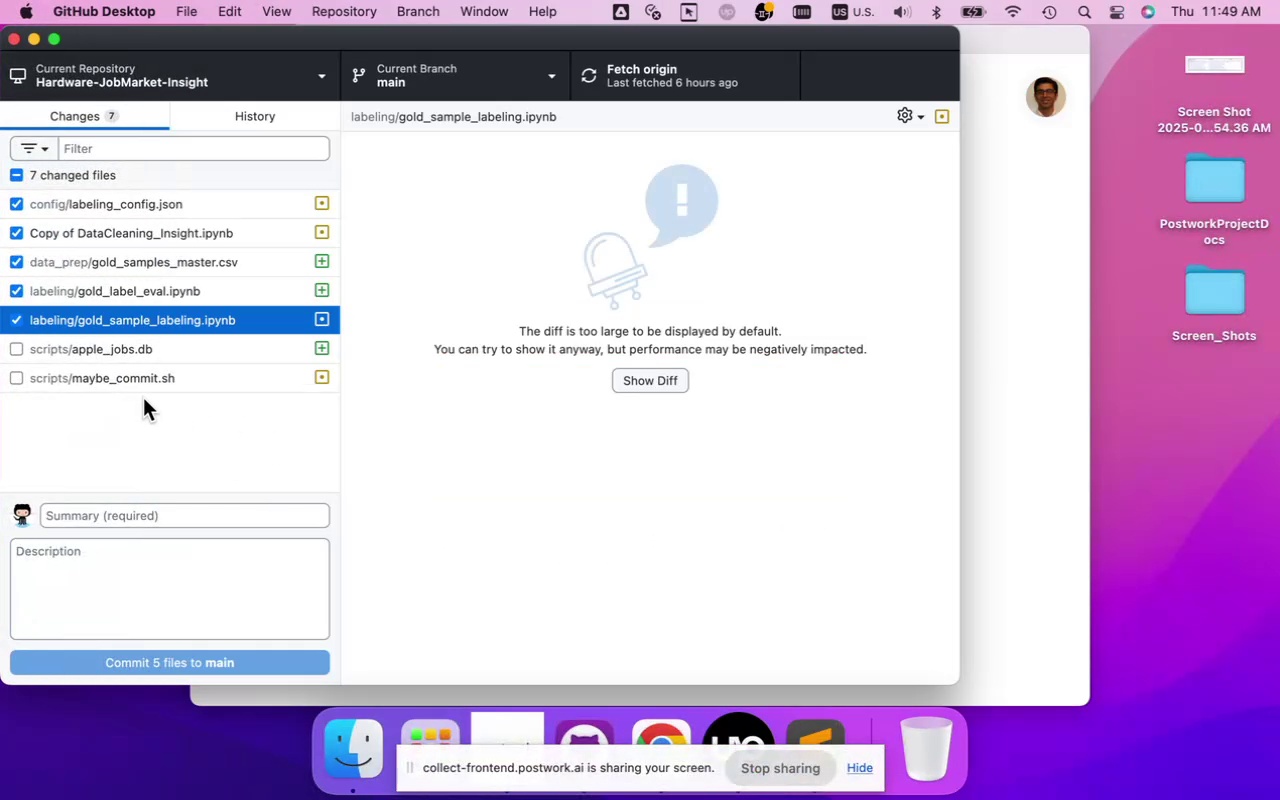 
left_click([14, 286])
 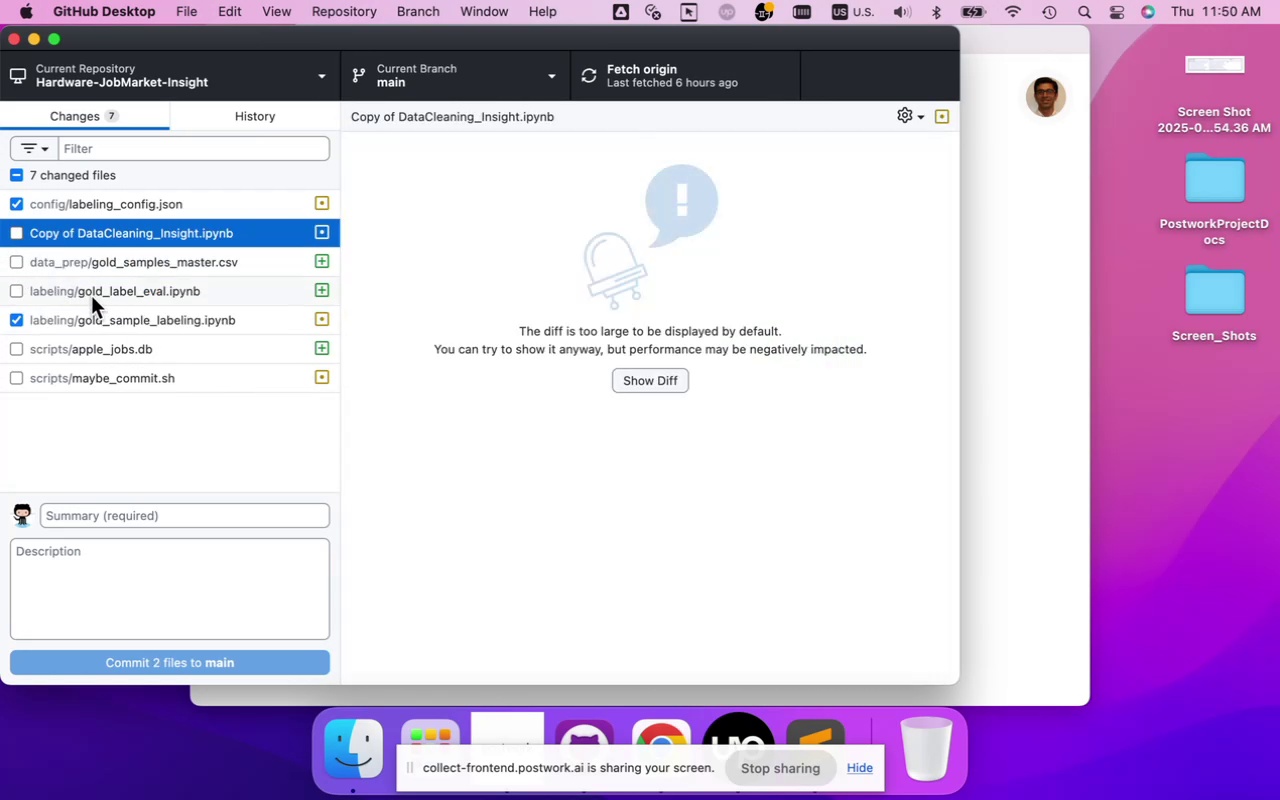 
left_click([156, 513])
 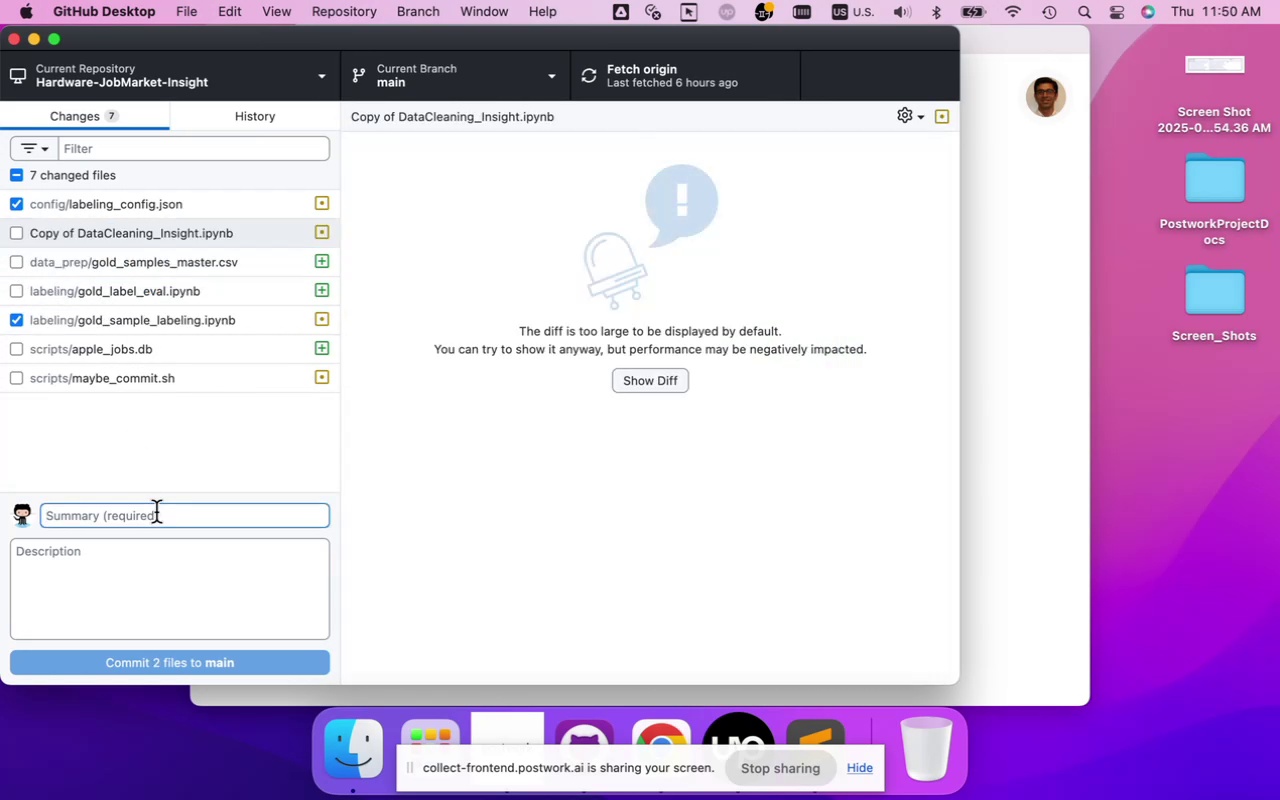 
type(Labeling interactive menu updated with )
 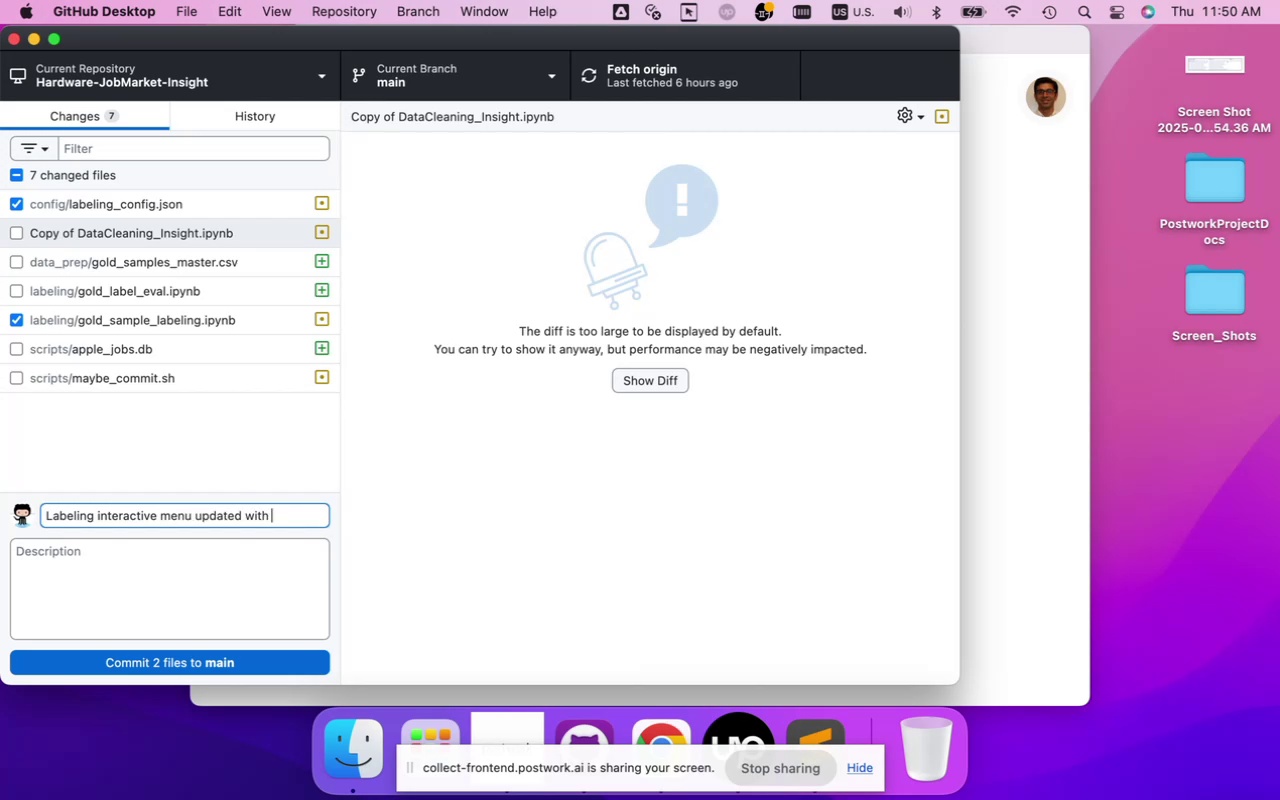 
type(congi)
key(Backspace)
key(Backspace)
key(Backspace)
type(nfig.json automation)
 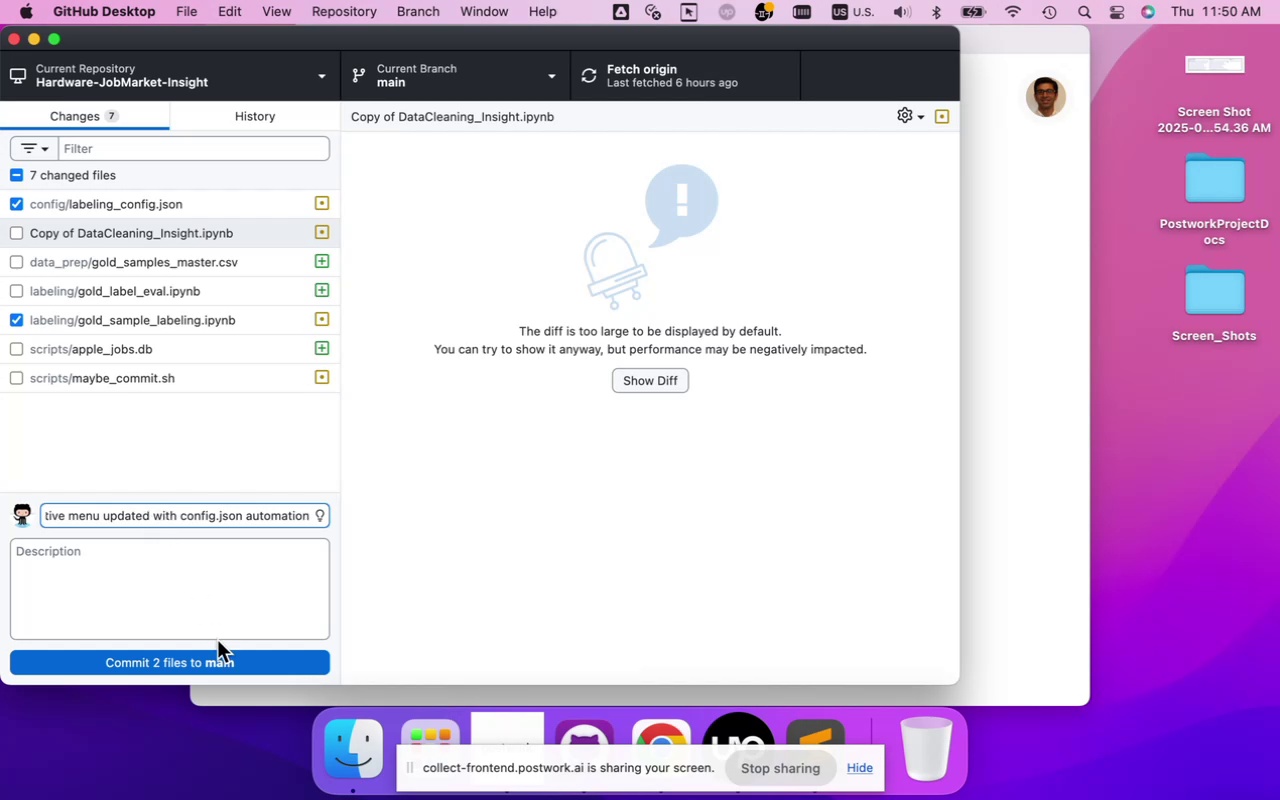 
left_click([215, 662])
 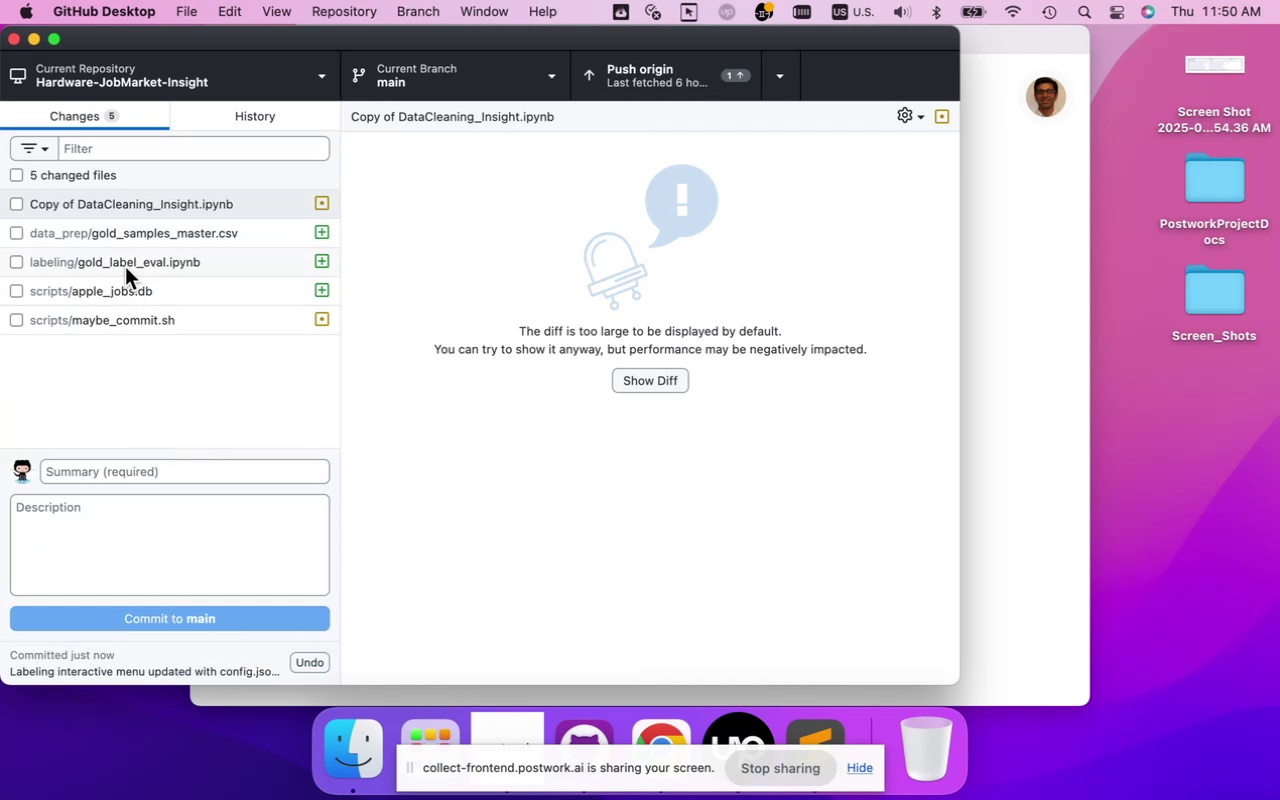 
wait(10.0)
 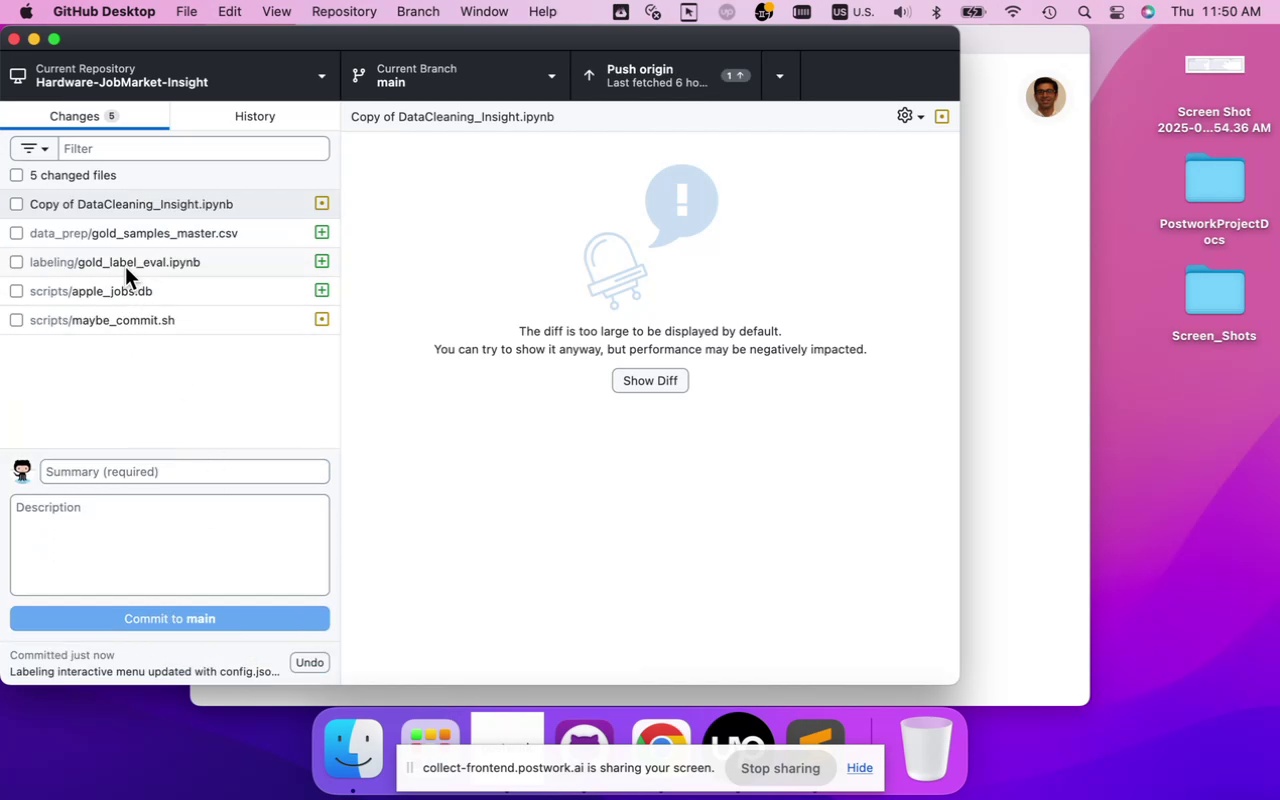 
left_click([18, 234])
 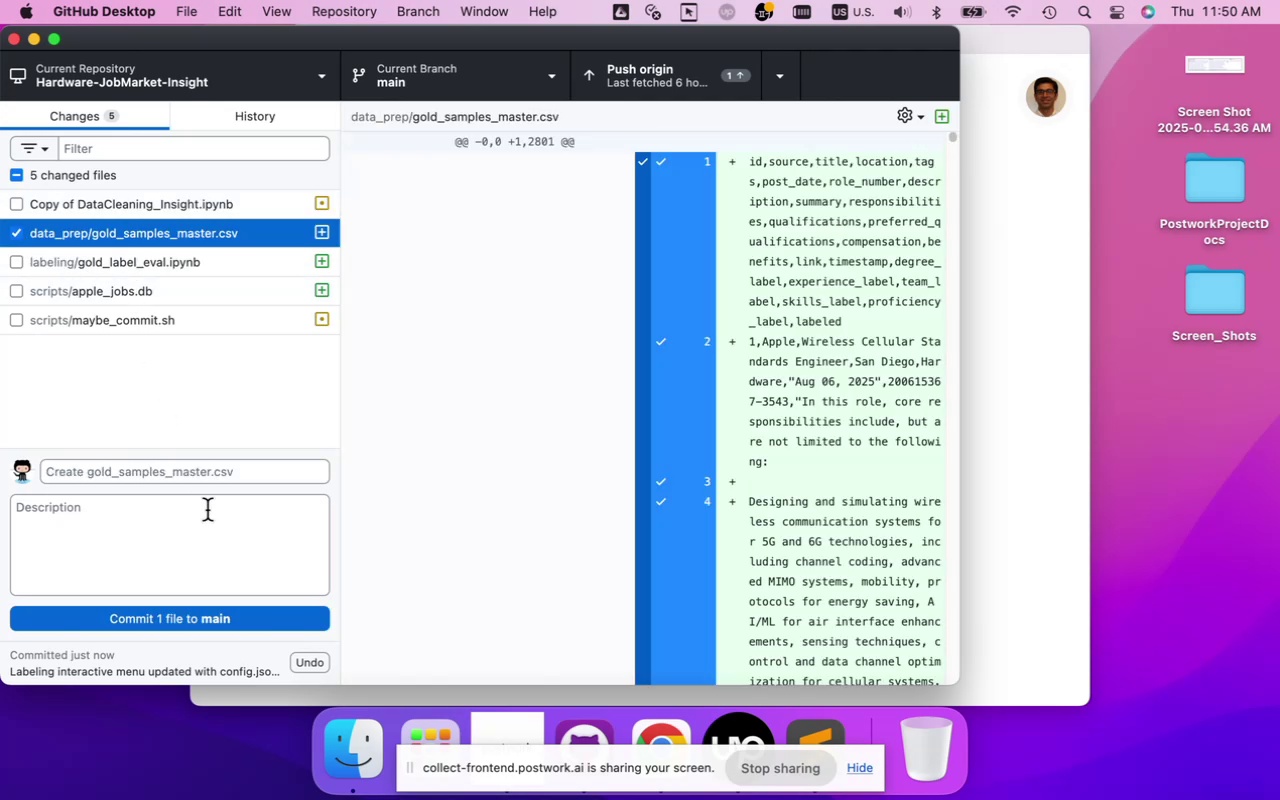 
left_click([205, 477])
 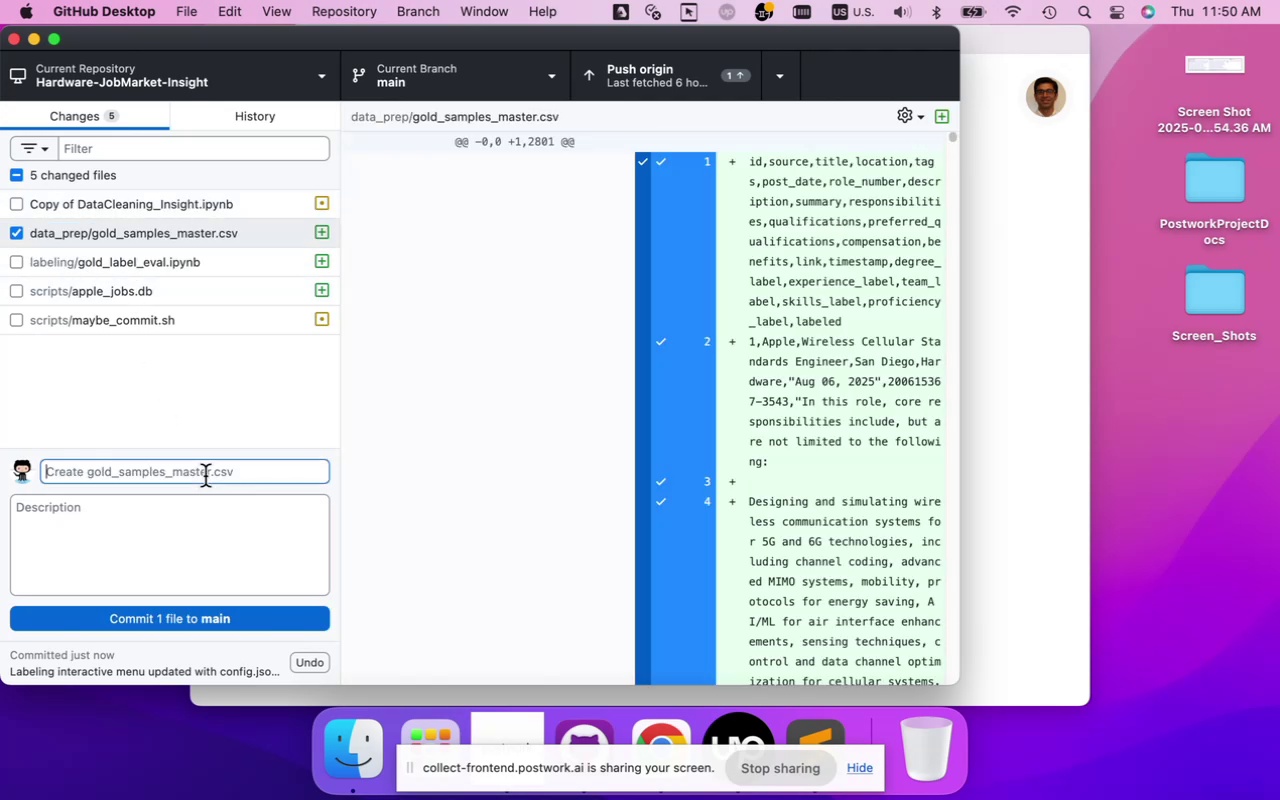 
type(atuo-update )
 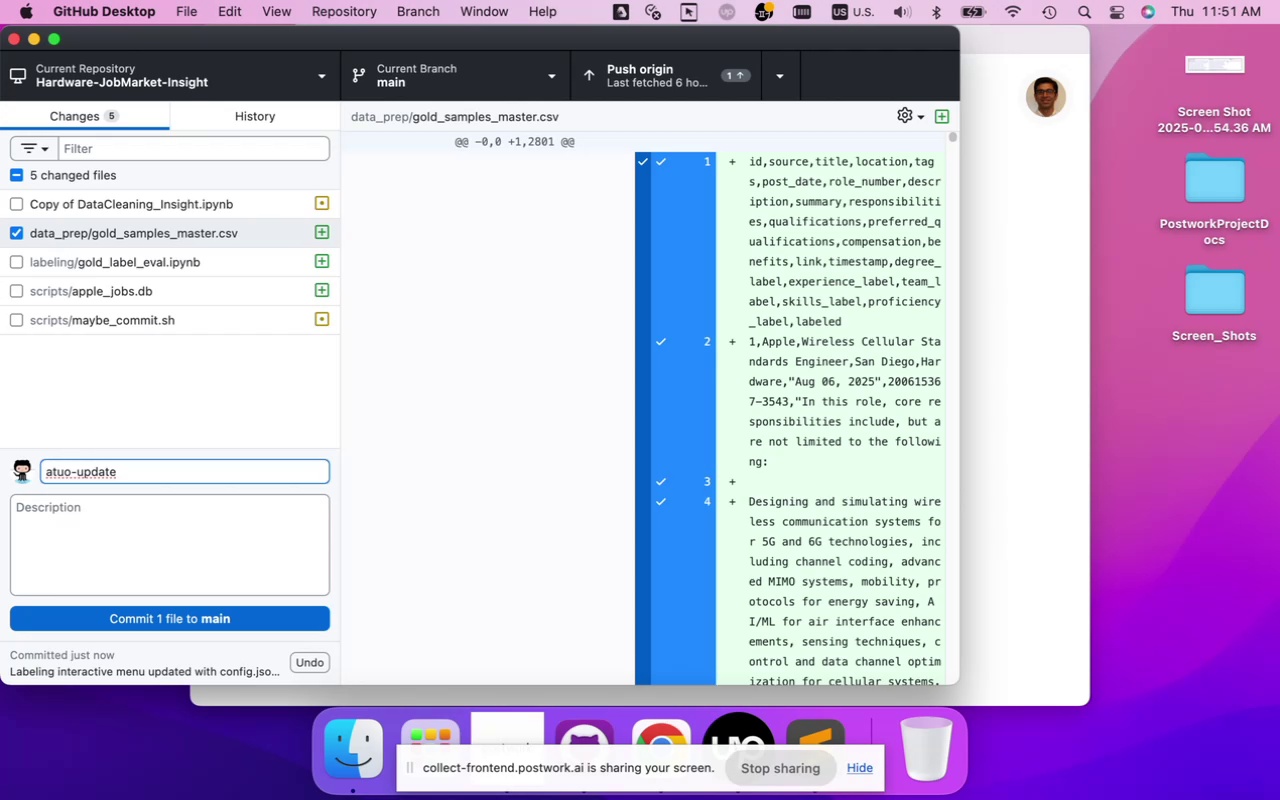 
wait(7.8)
 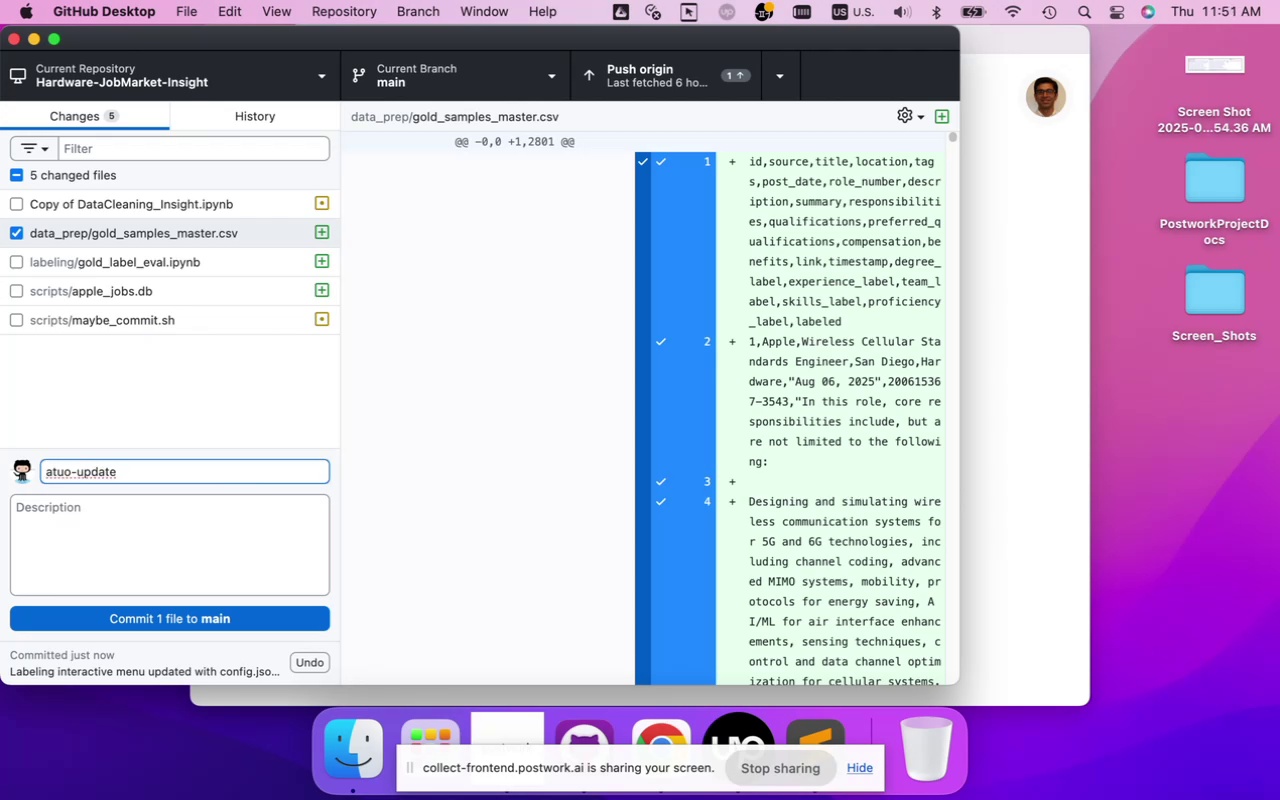 
type(from iteractive labeling dashboard)
 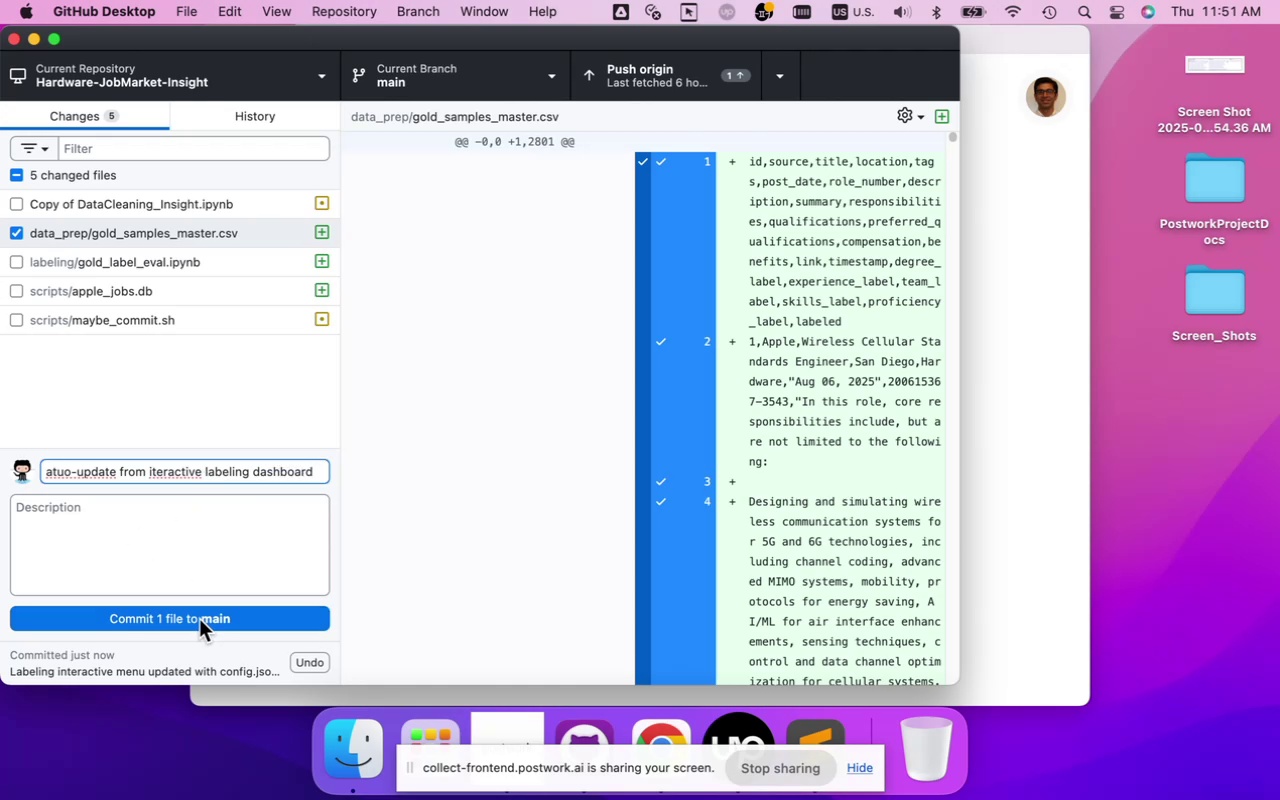 
left_click([195, 623])
 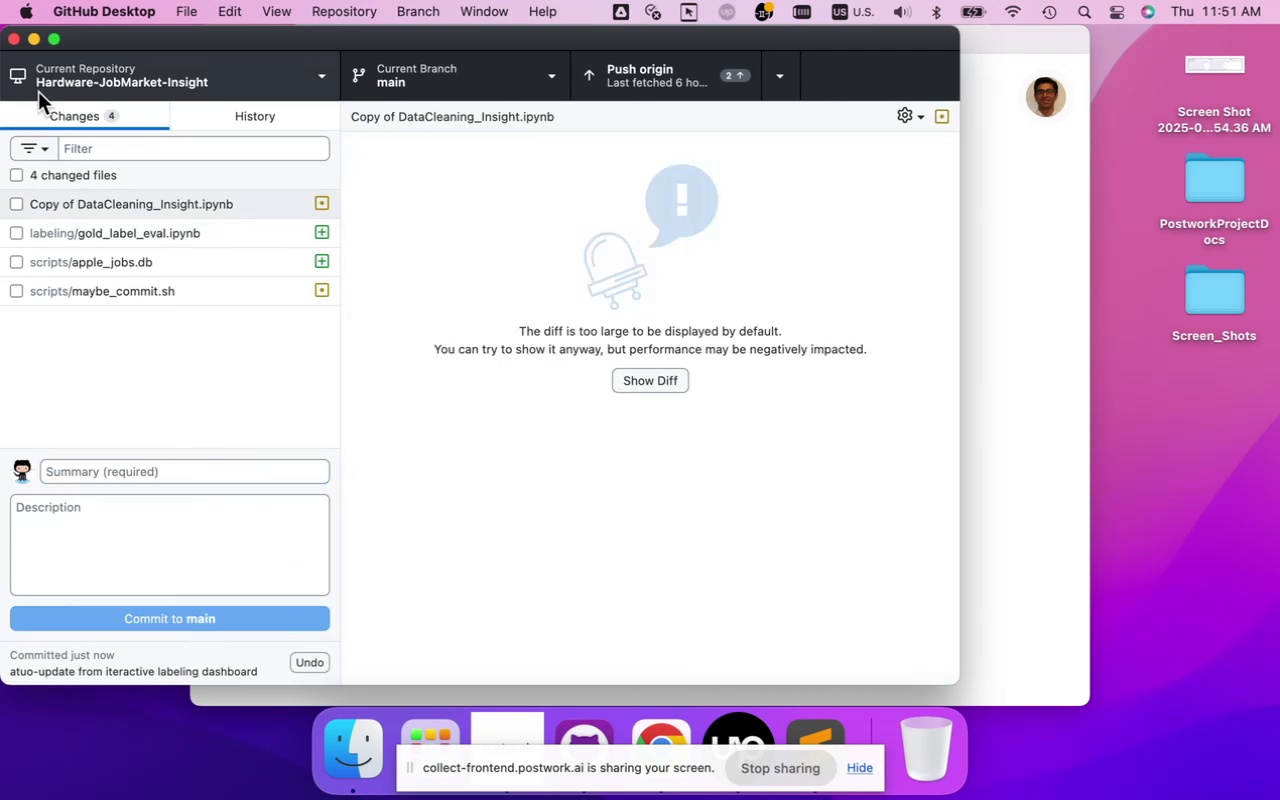 
left_click([19, 42])
 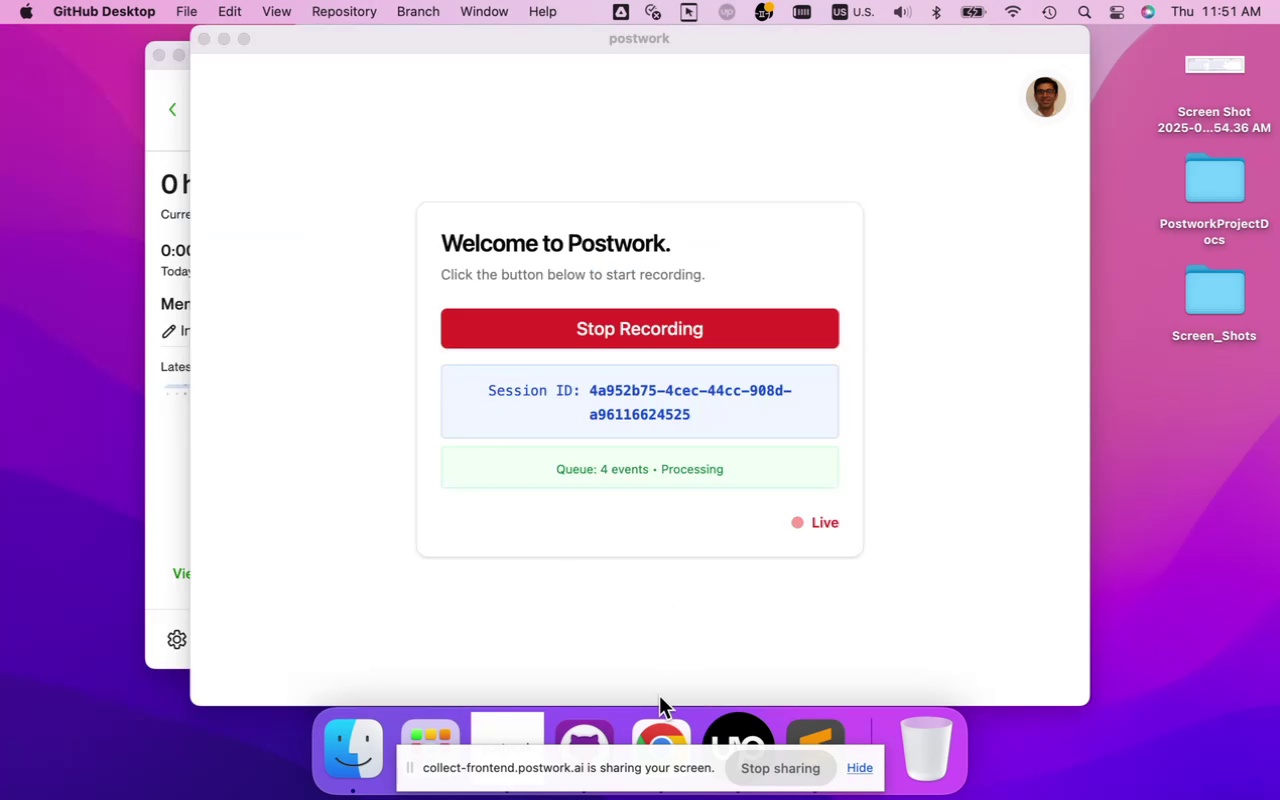 
left_click([660, 719])
 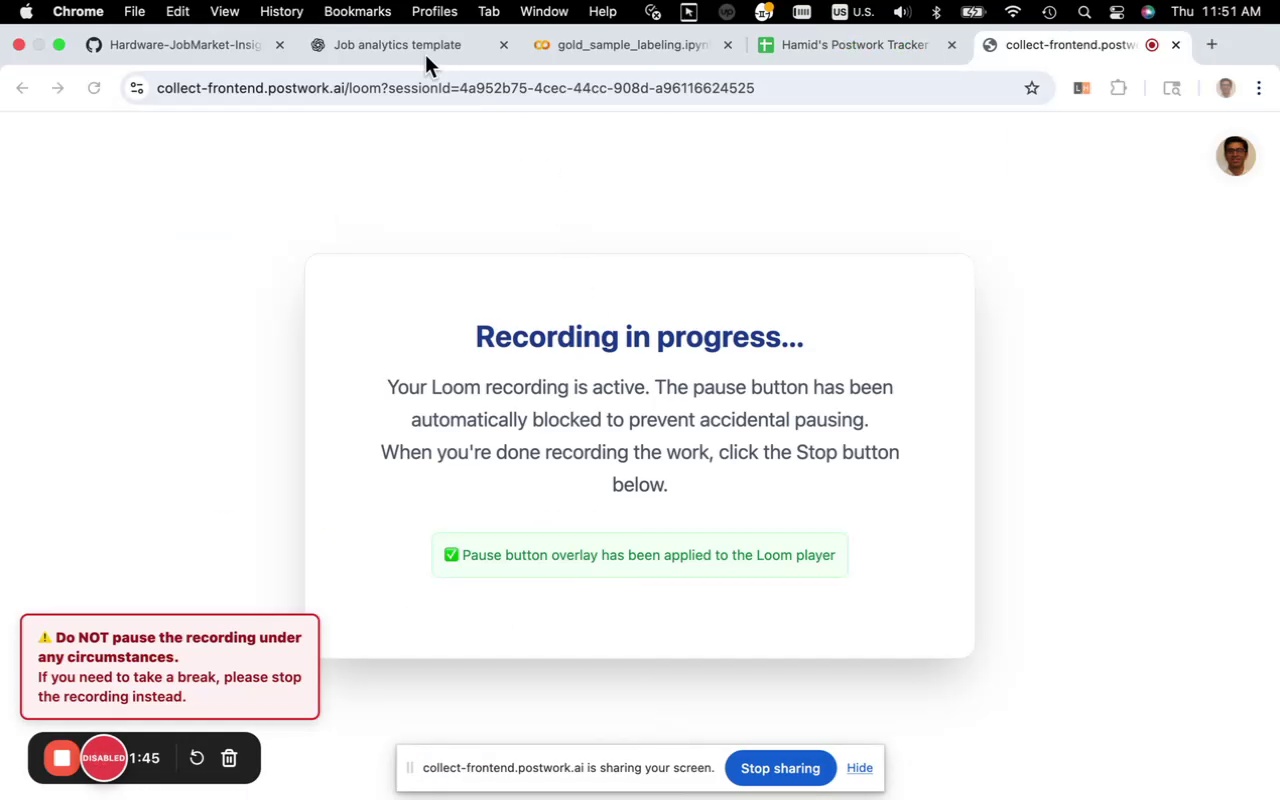 
left_click([439, 51])
 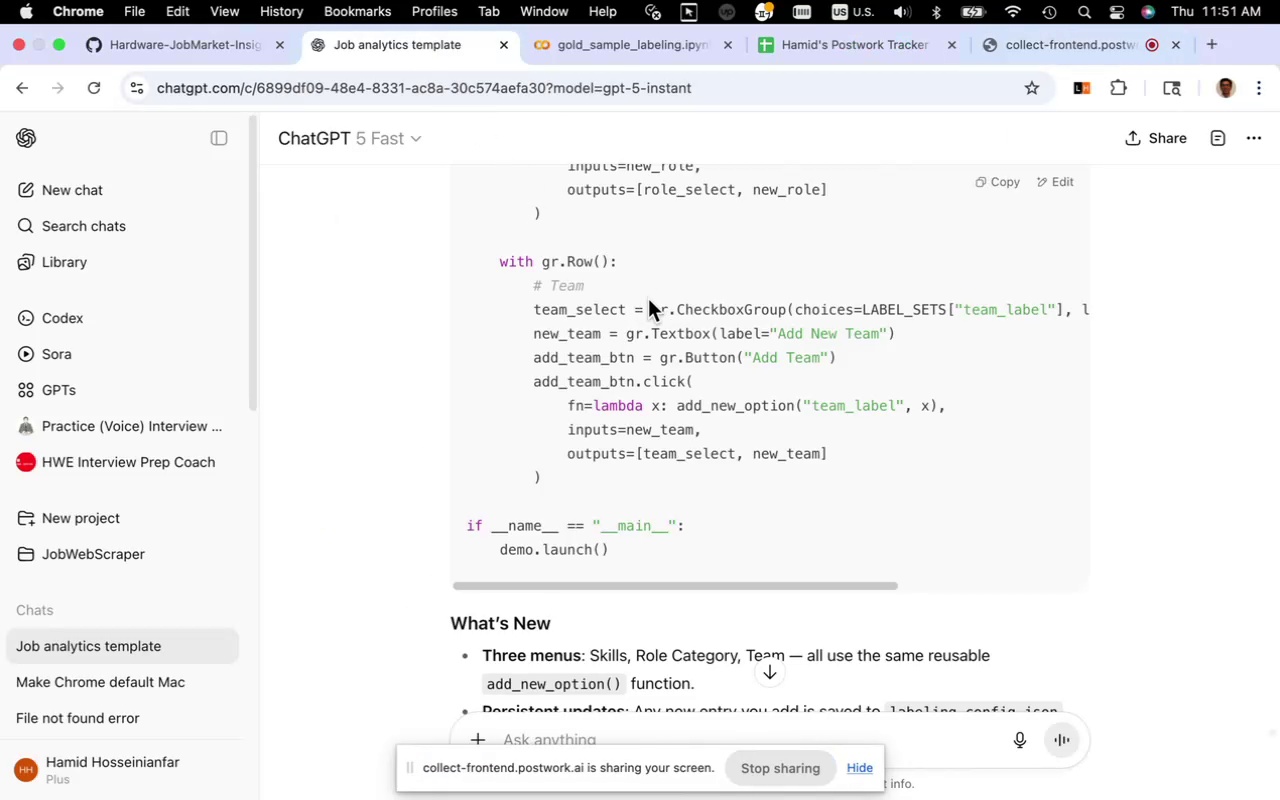 
scroll: coordinate [648, 299], scroll_direction: up, amount: 4.0
 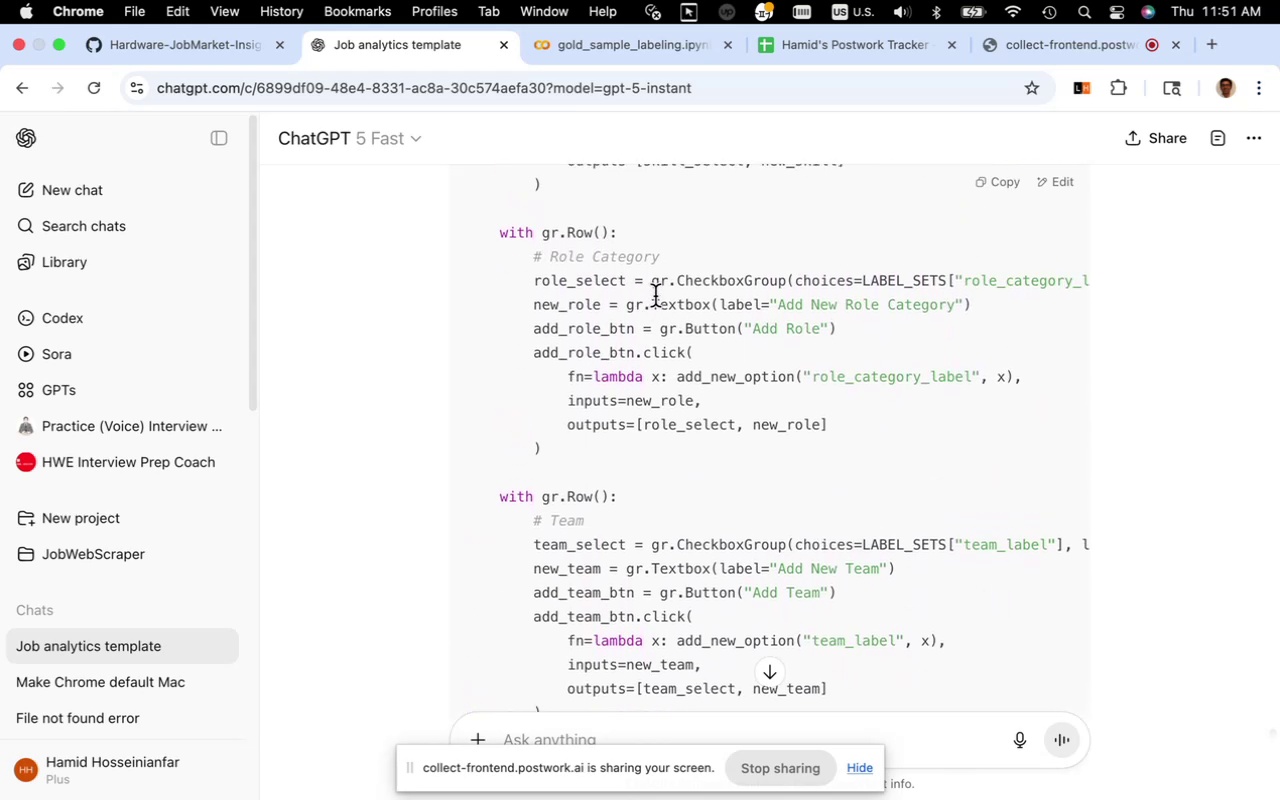 
wait(5.92)
 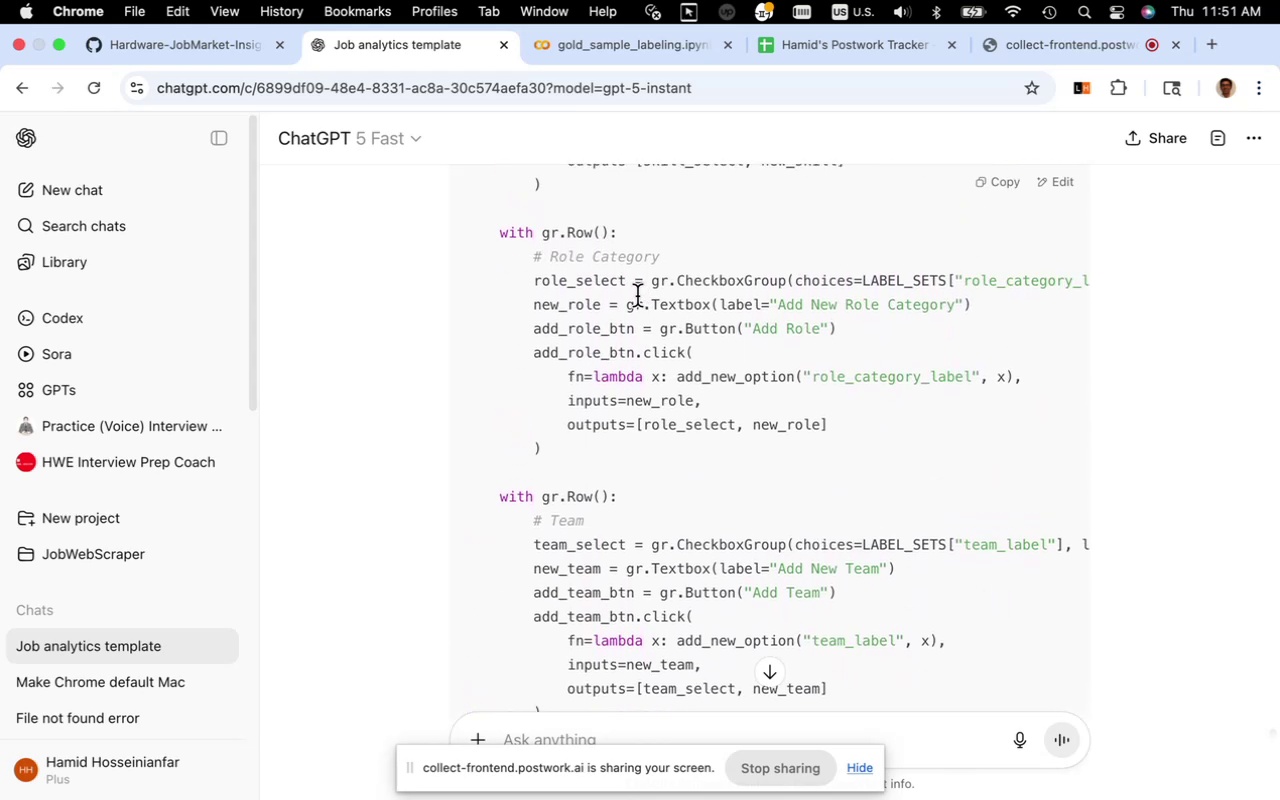 
scroll: coordinate [655, 296], scroll_direction: up, amount: 11.0
 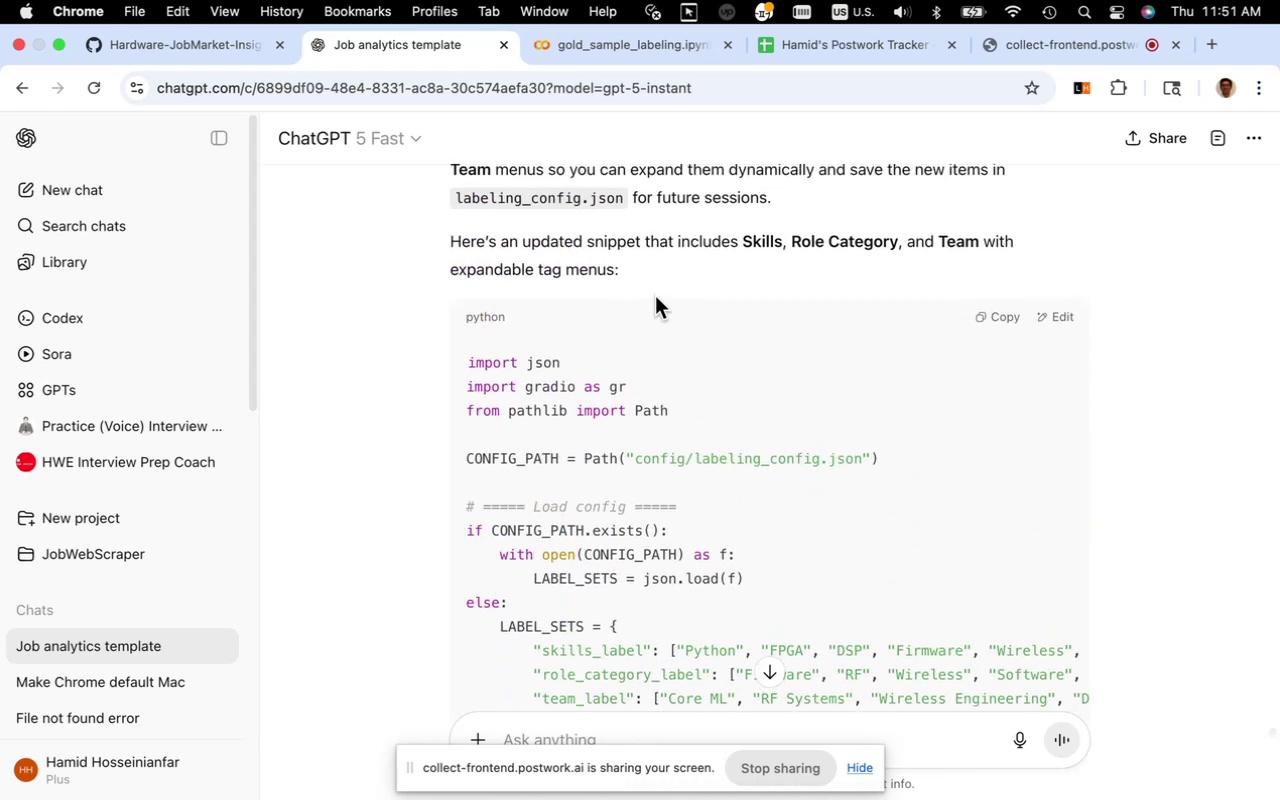 
scroll: coordinate [655, 296], scroll_direction: down, amount: 6.0
 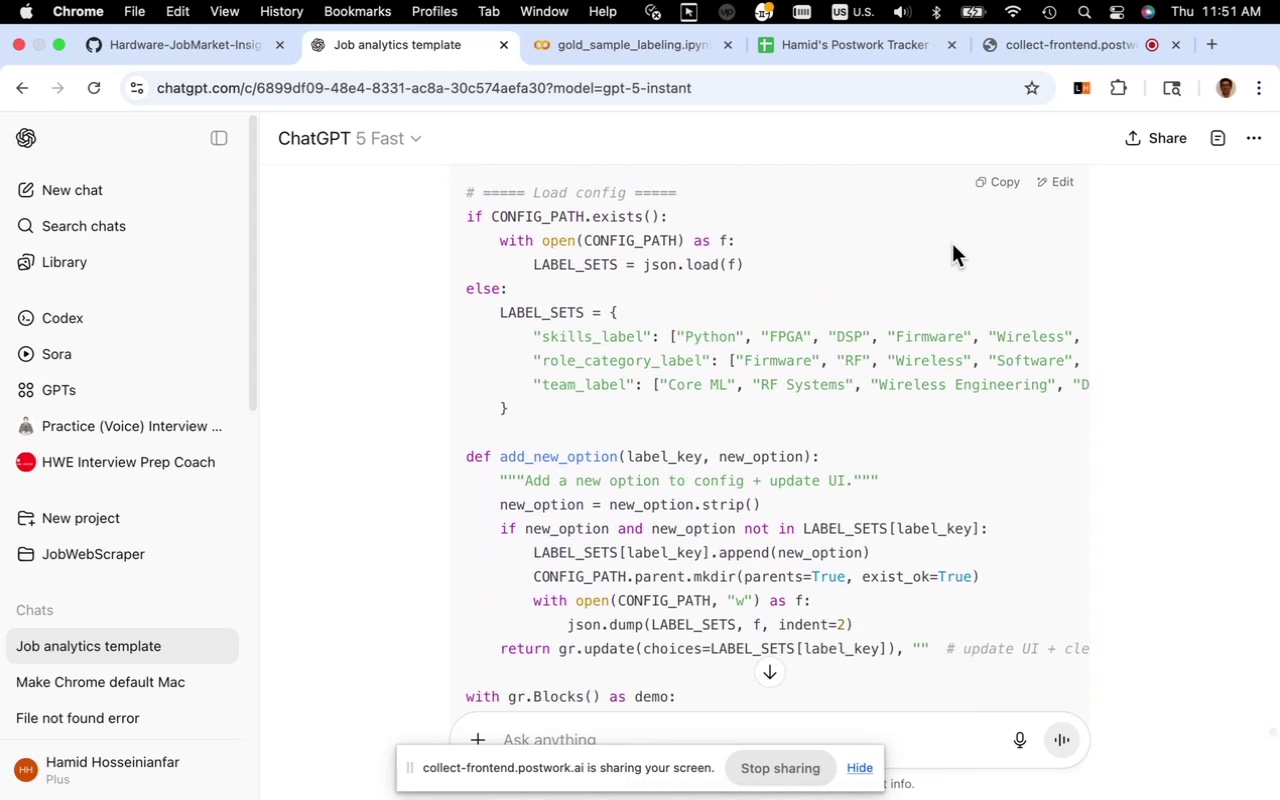 
wait(8.14)
 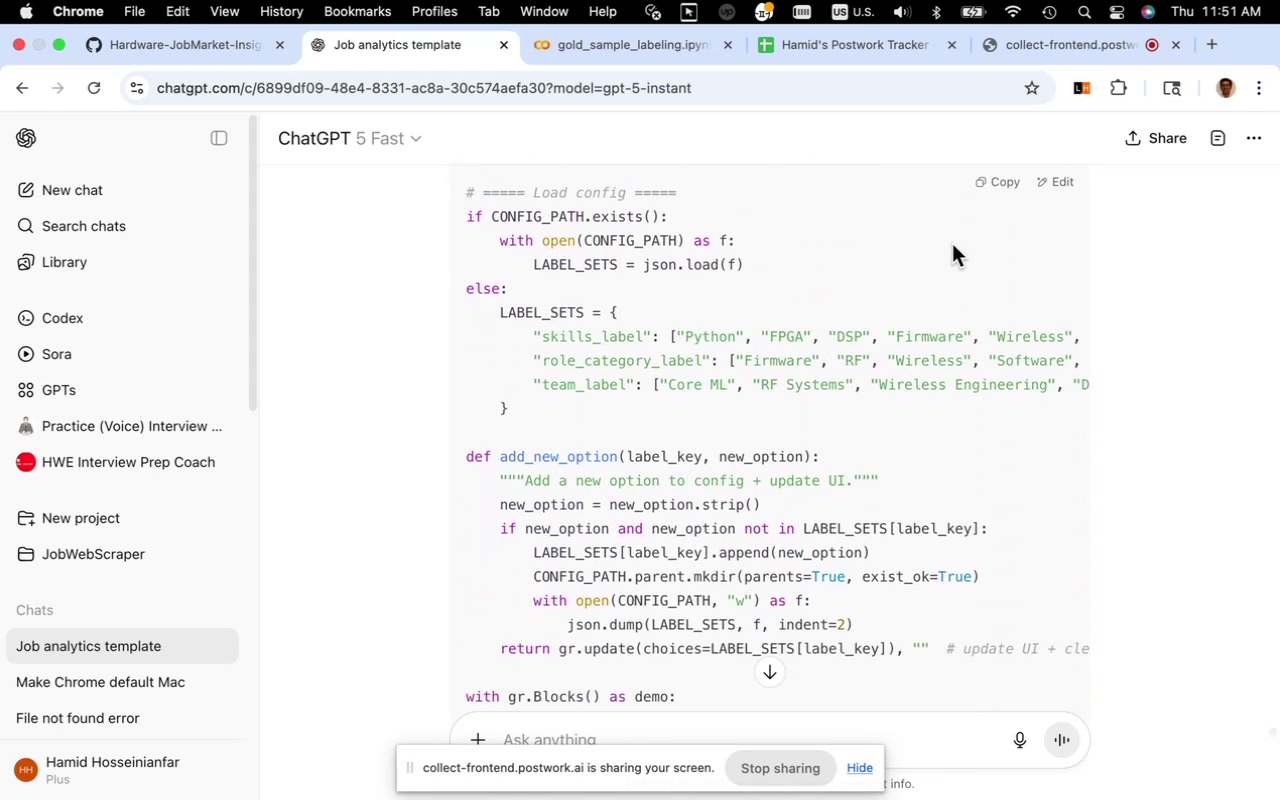 
left_click([996, 181])
 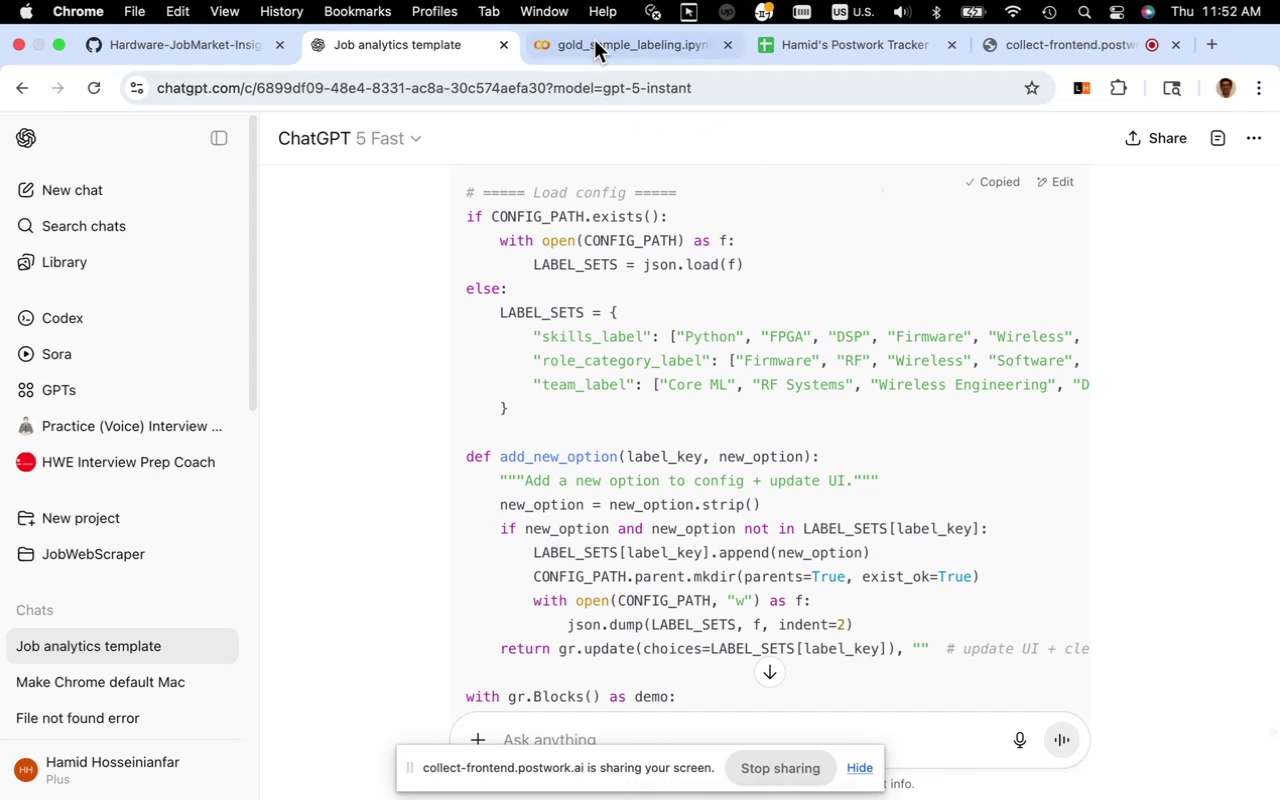 
left_click([596, 37])
 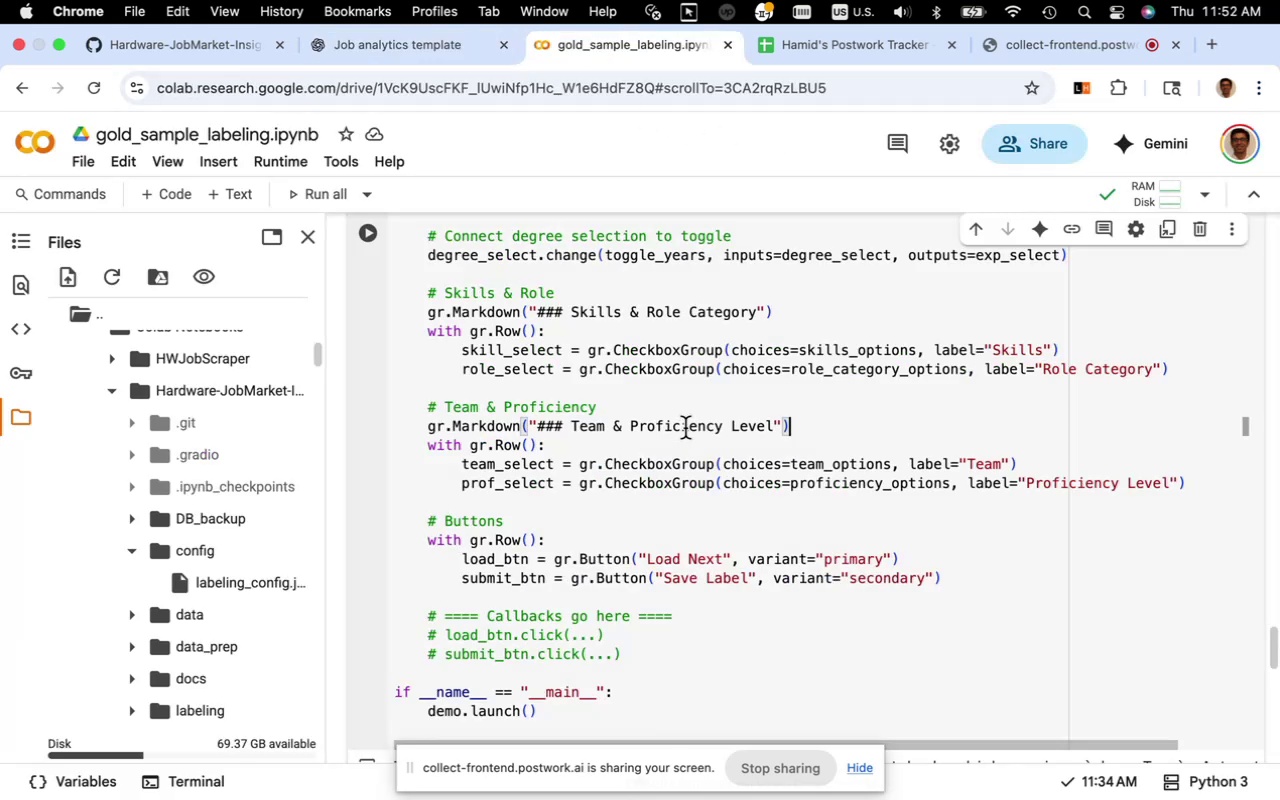 
scroll: coordinate [890, 431], scroll_direction: down, amount: 50.0
 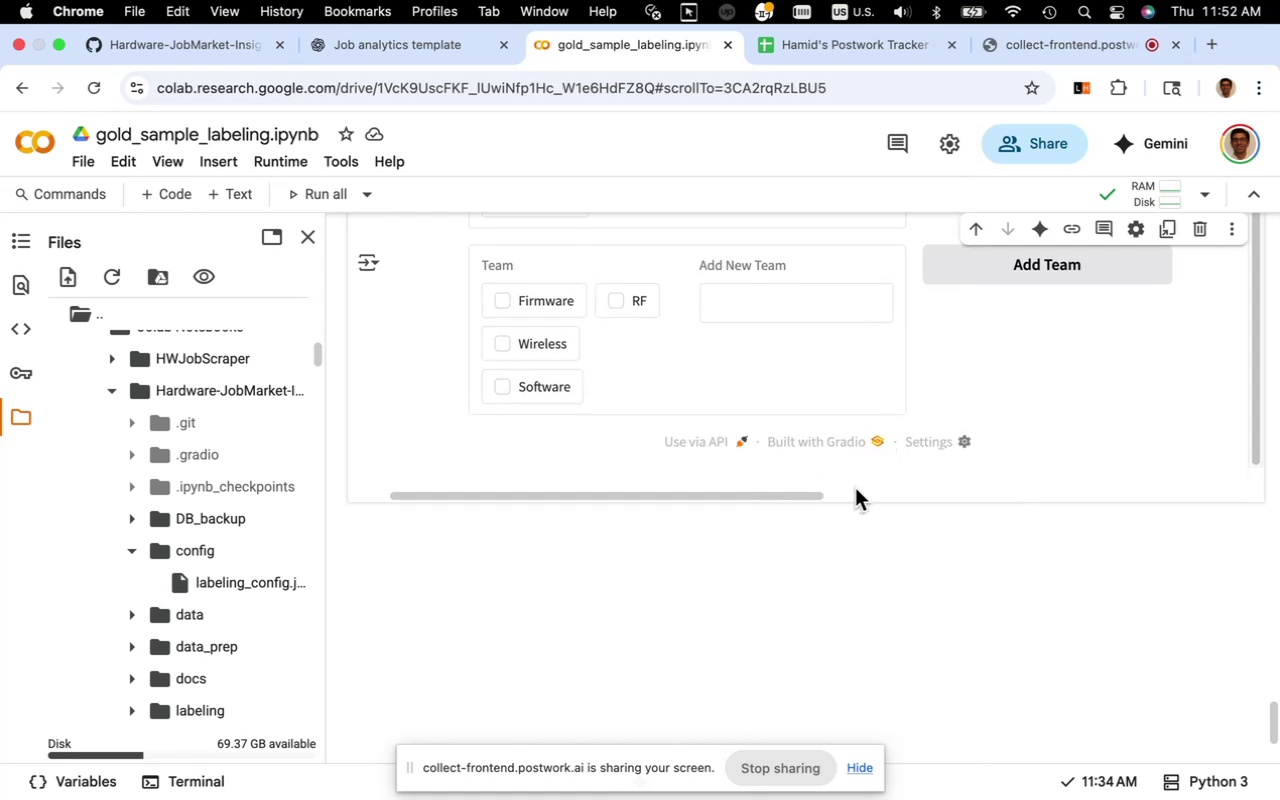 
left_click([863, 488])
 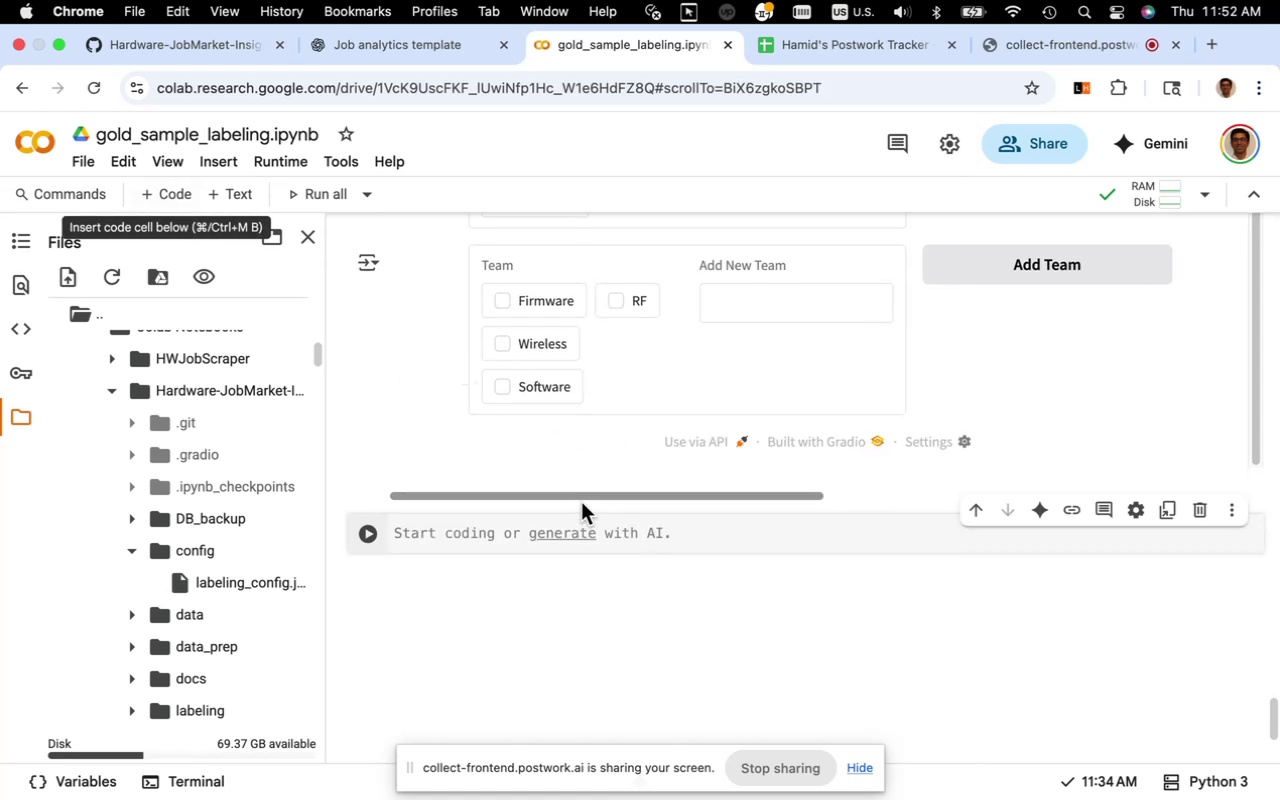 
left_click([439, 537])
 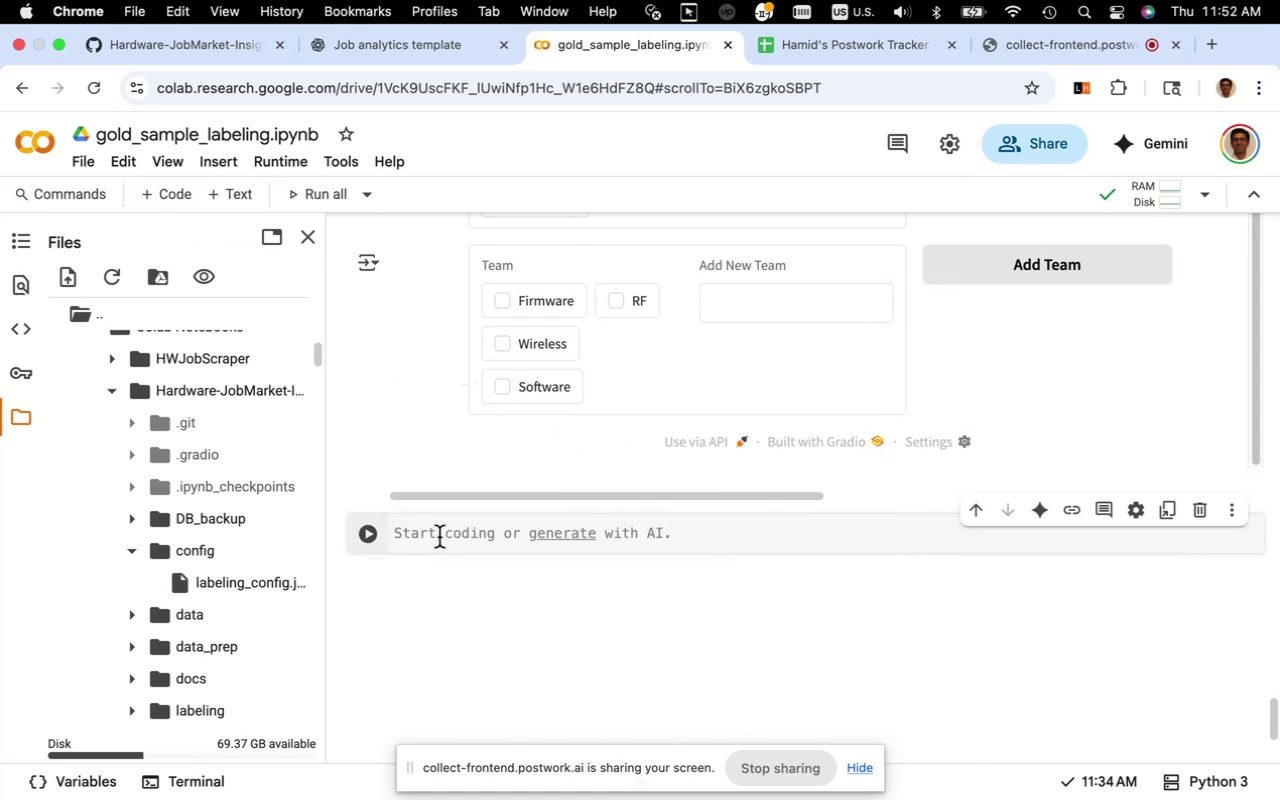 
key(Meta+V)
 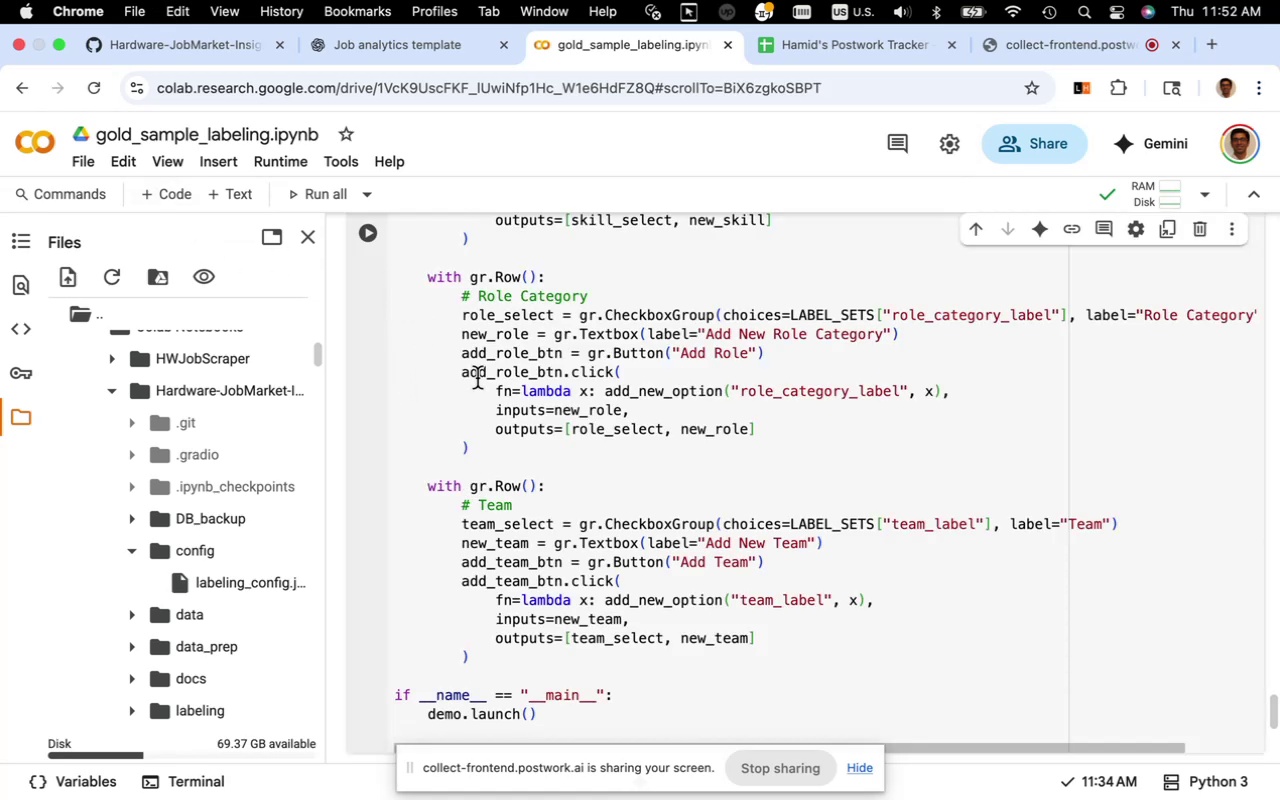 
scroll: coordinate [605, 478], scroll_direction: up, amount: 12.0
 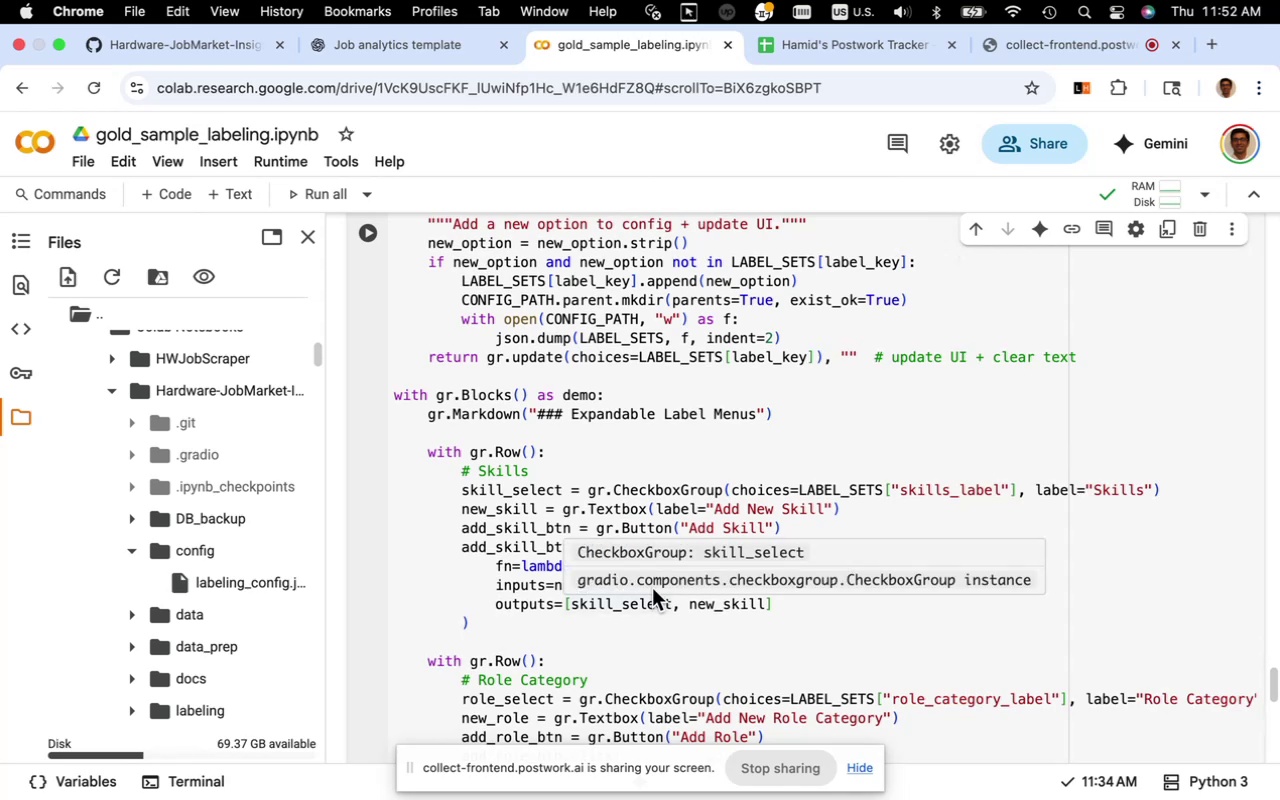 
wait(7.68)
 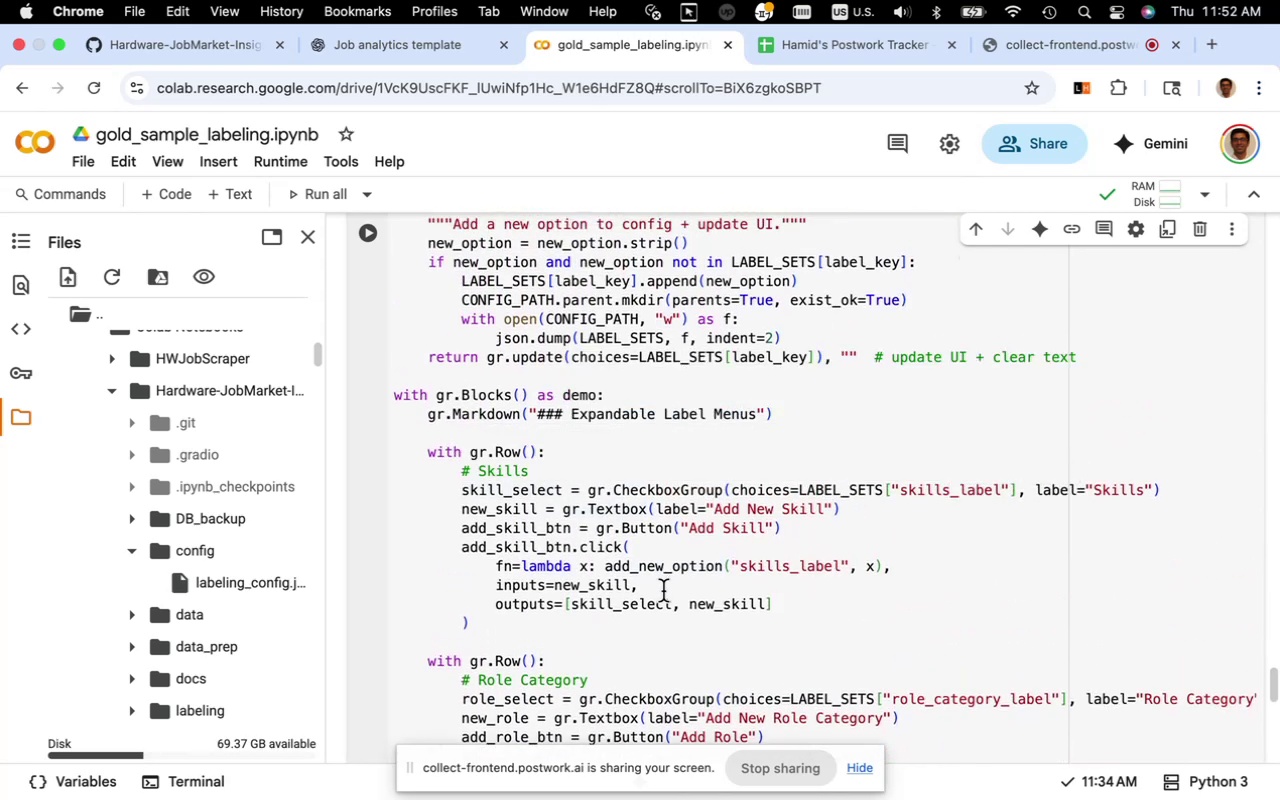 
scroll: coordinate [644, 542], scroll_direction: up, amount: 25.0
 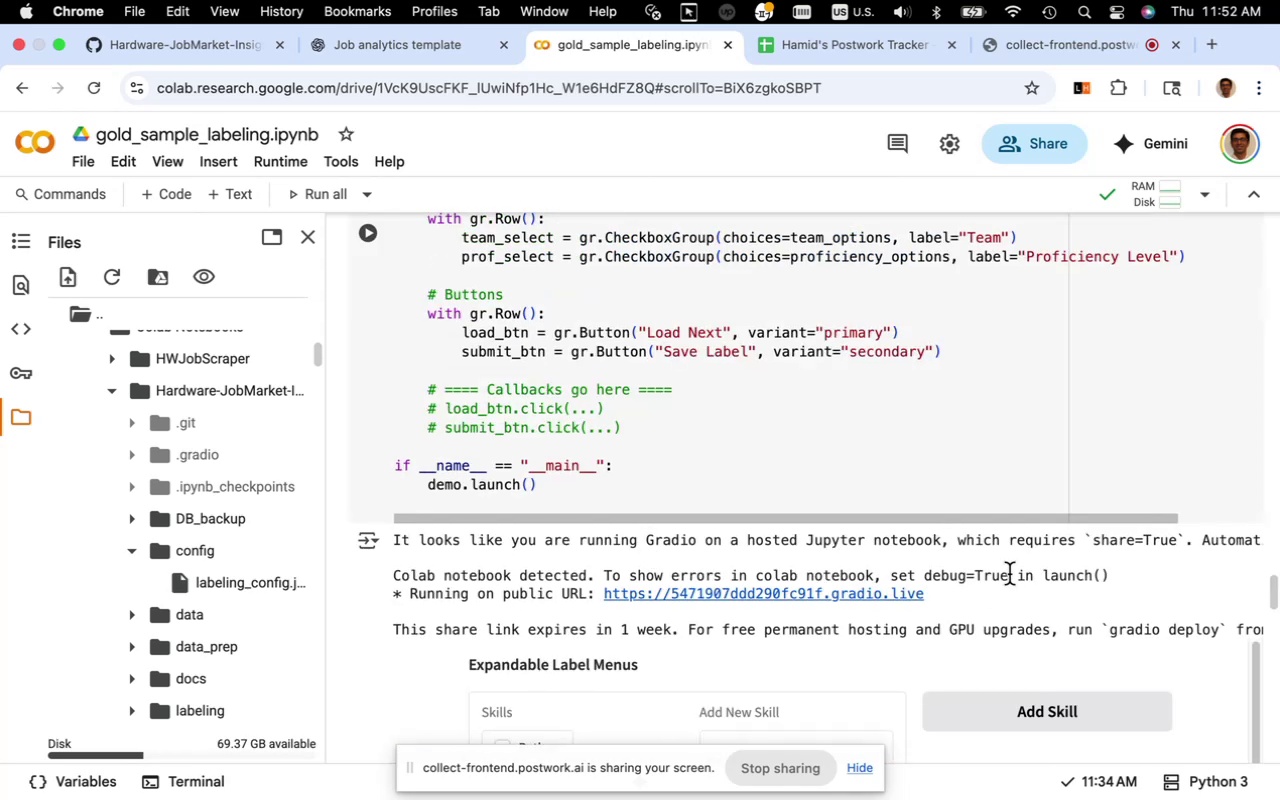 
left_click([1009, 574])
 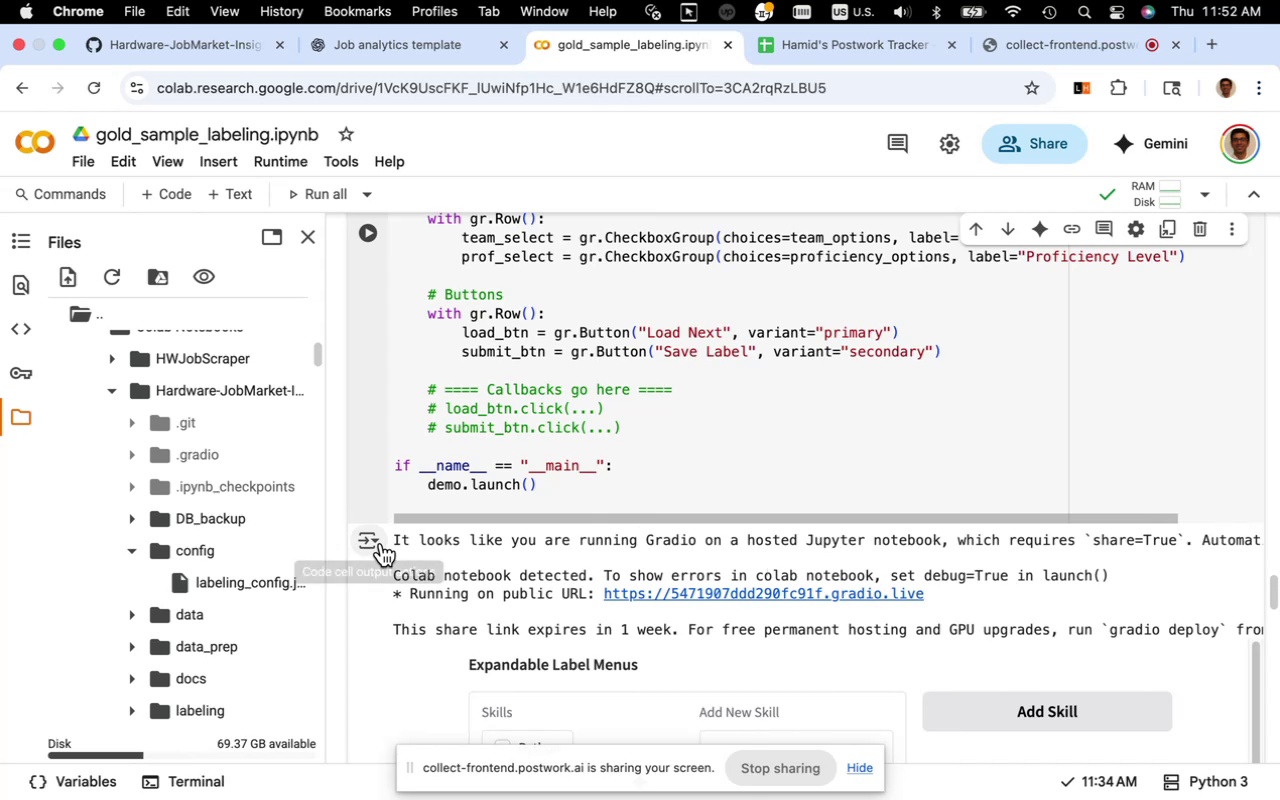 
left_click([379, 541])
 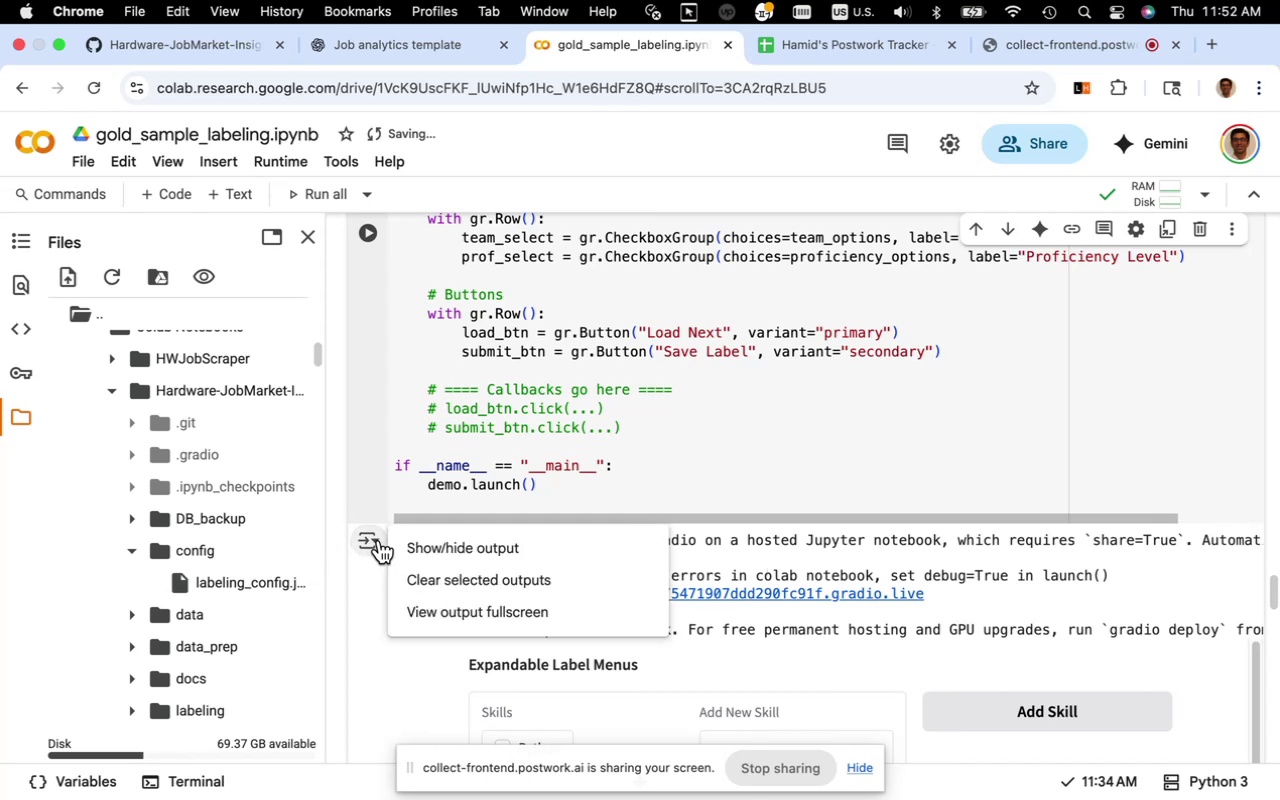 
mouse_move([450, 548])
 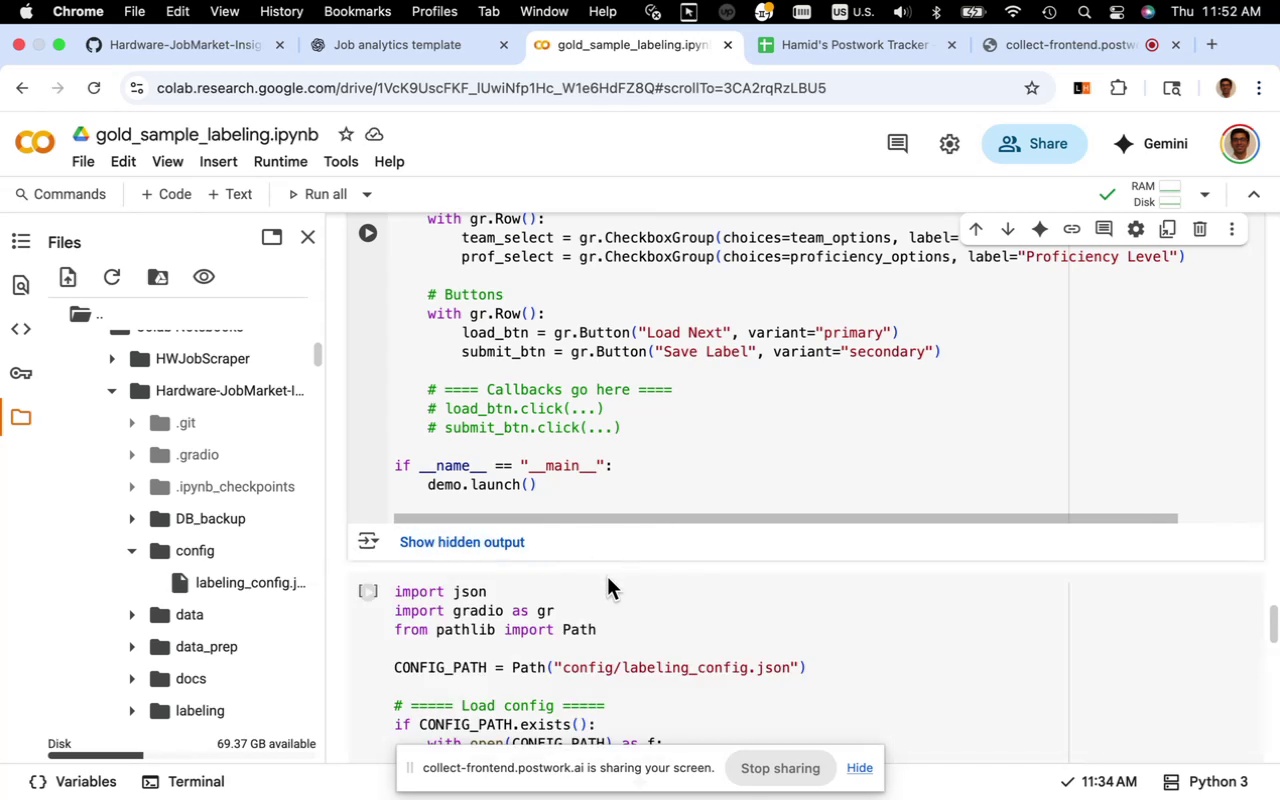 
scroll: coordinate [587, 583], scroll_direction: up, amount: 15.0
 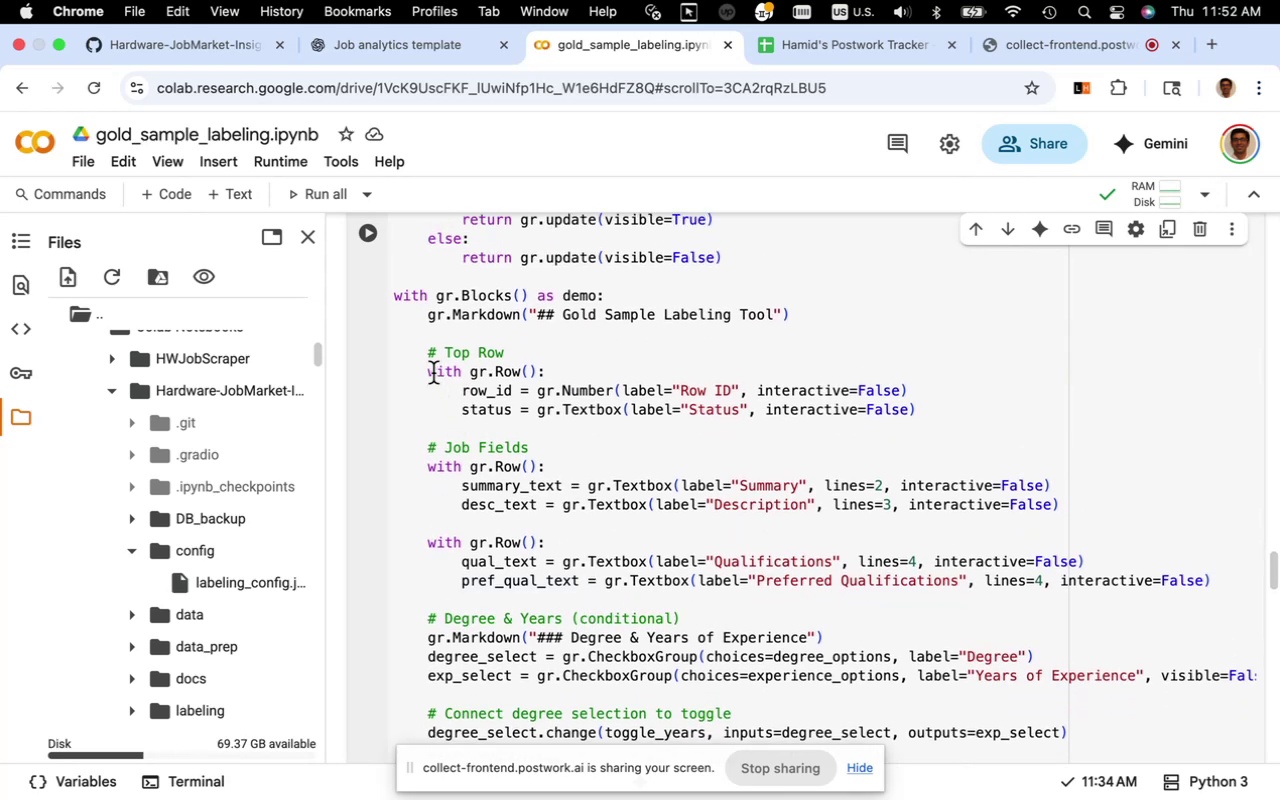 
left_click_drag(start_coordinate=[427, 351], to_coordinate=[1066, 582])
 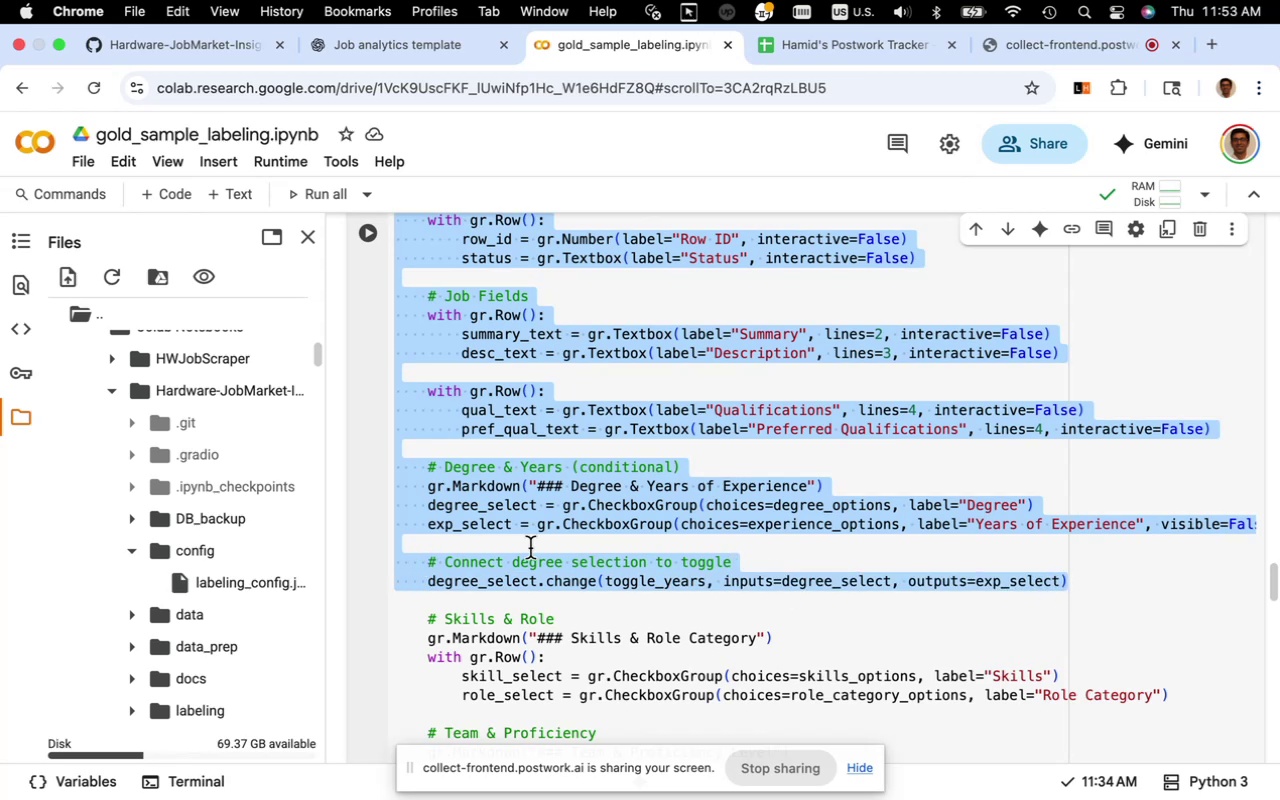 
mouse_move([523, 555])
 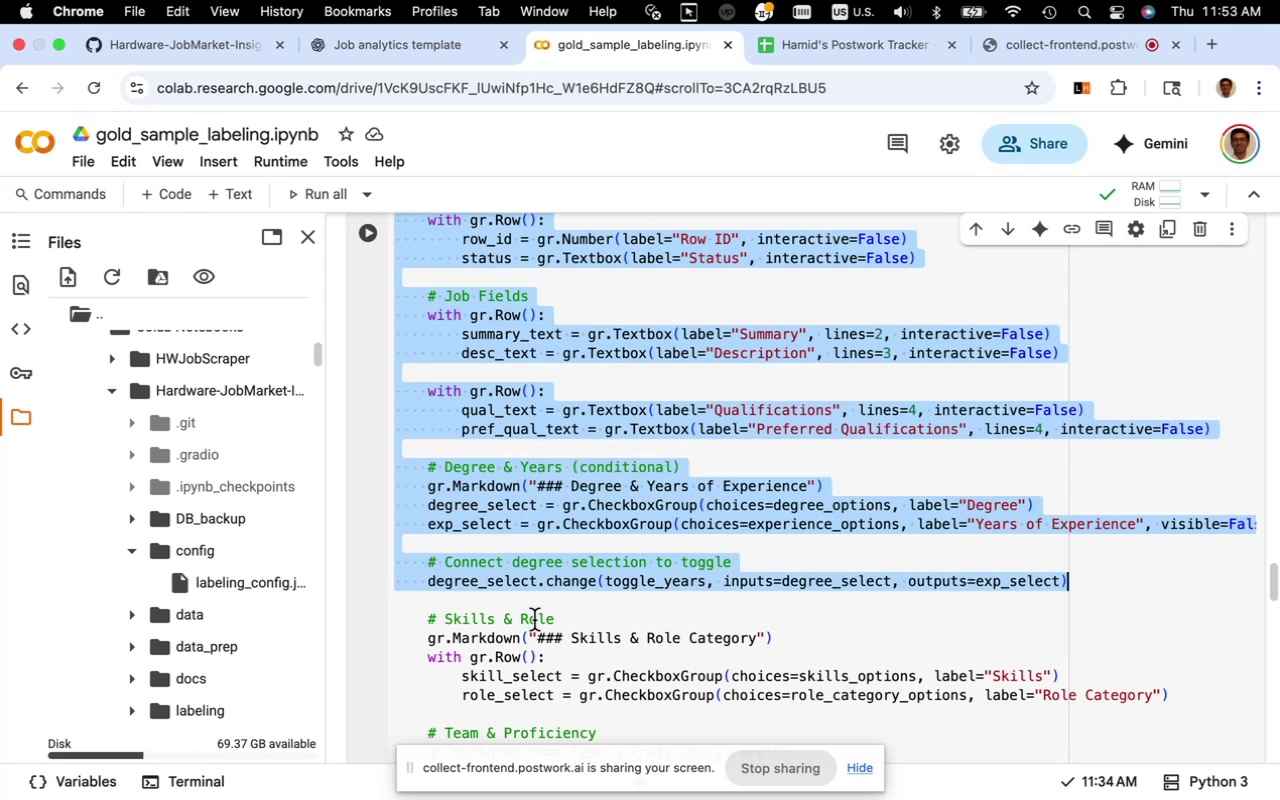 
key(Meta+C)
 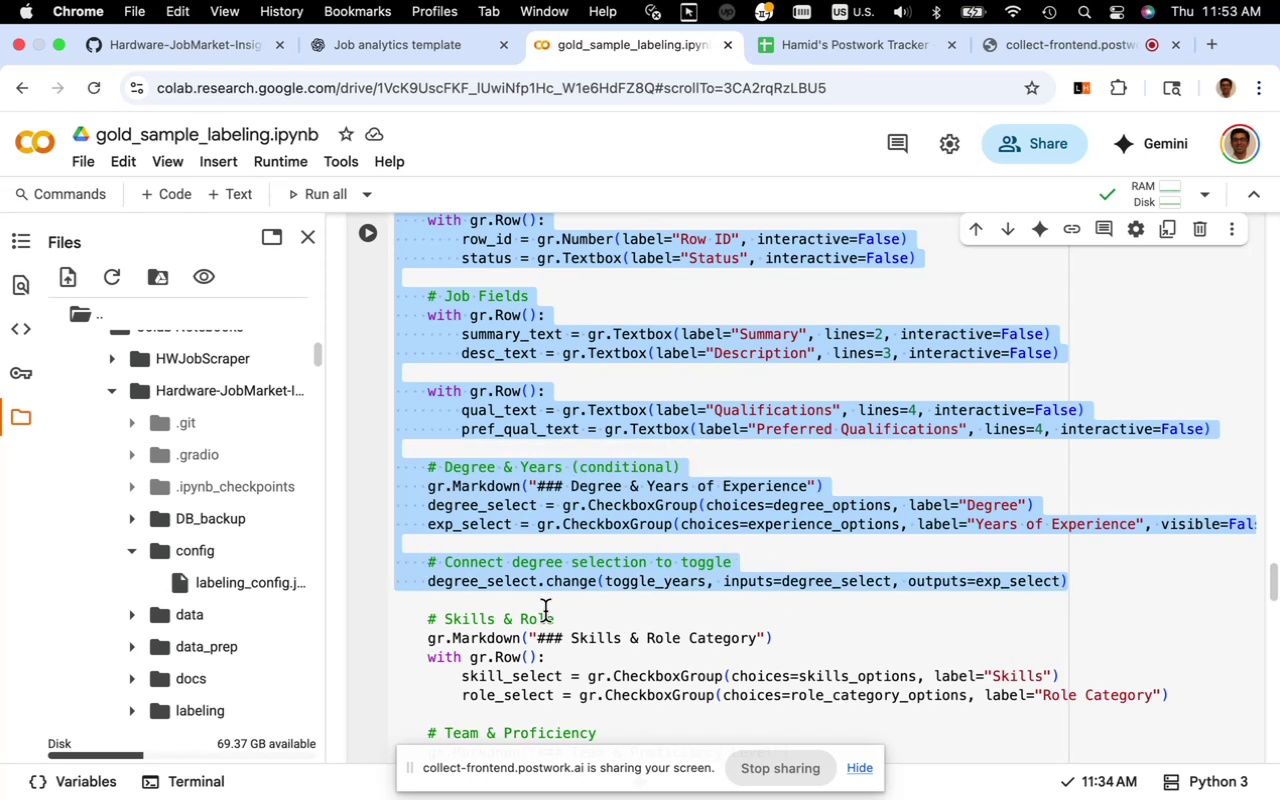 
scroll: coordinate [545, 611], scroll_direction: down, amount: 31.0
 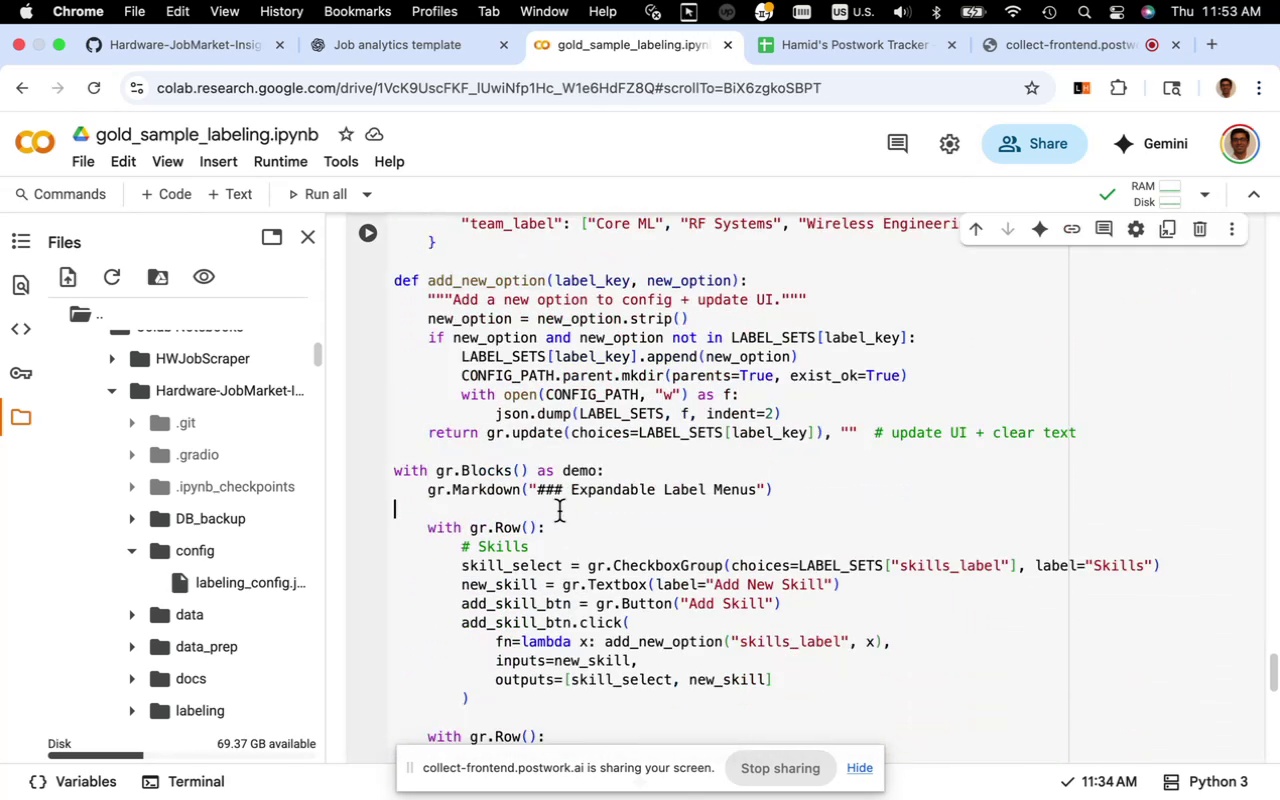 
key(Meta+V)
 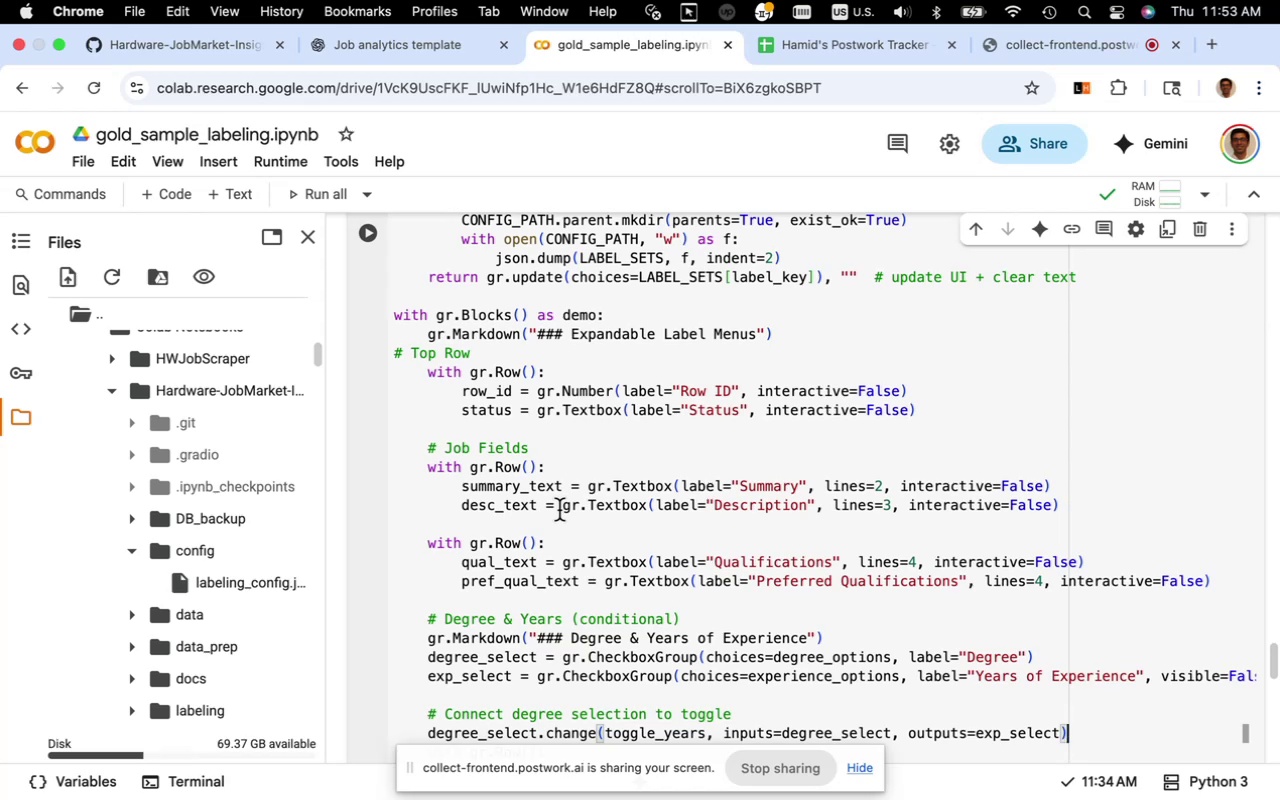 
scroll: coordinate [536, 538], scroll_direction: down, amount: 5.0
 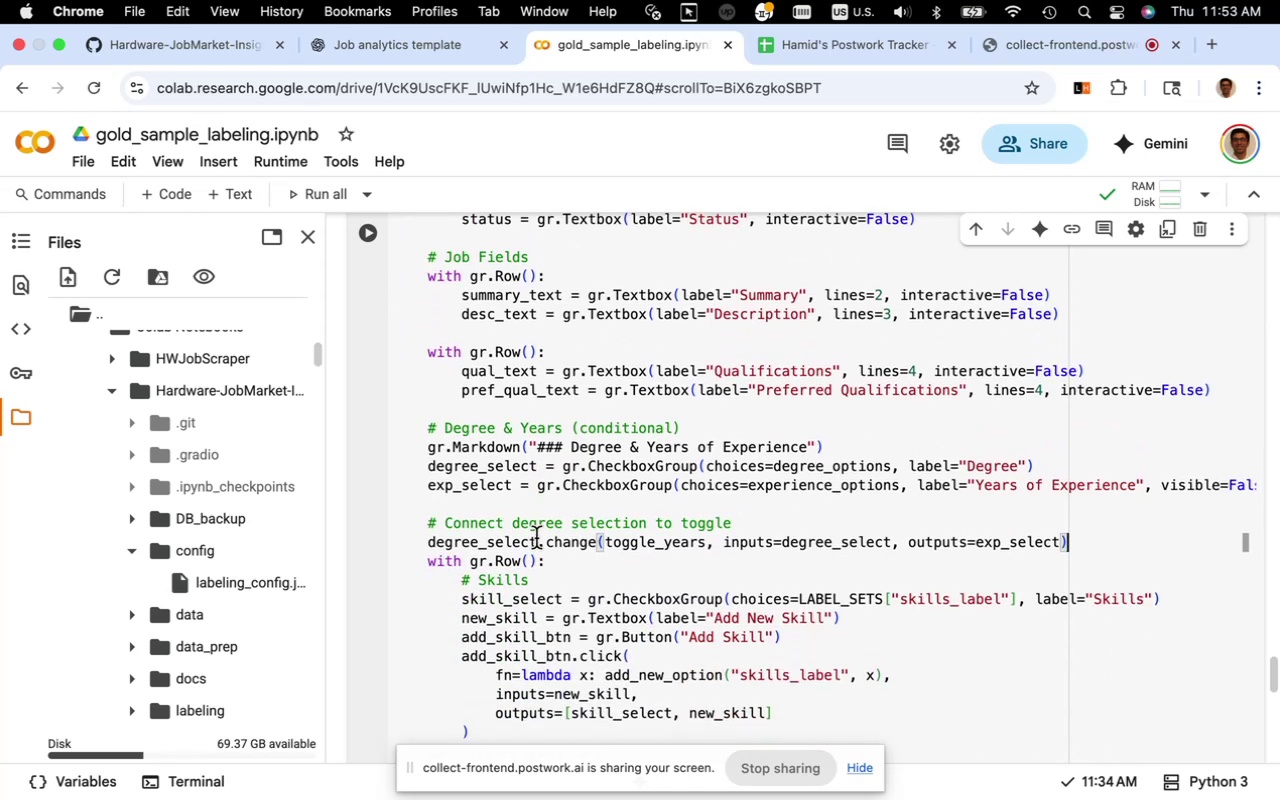 
scroll: coordinate [536, 538], scroll_direction: up, amount: 7.0
 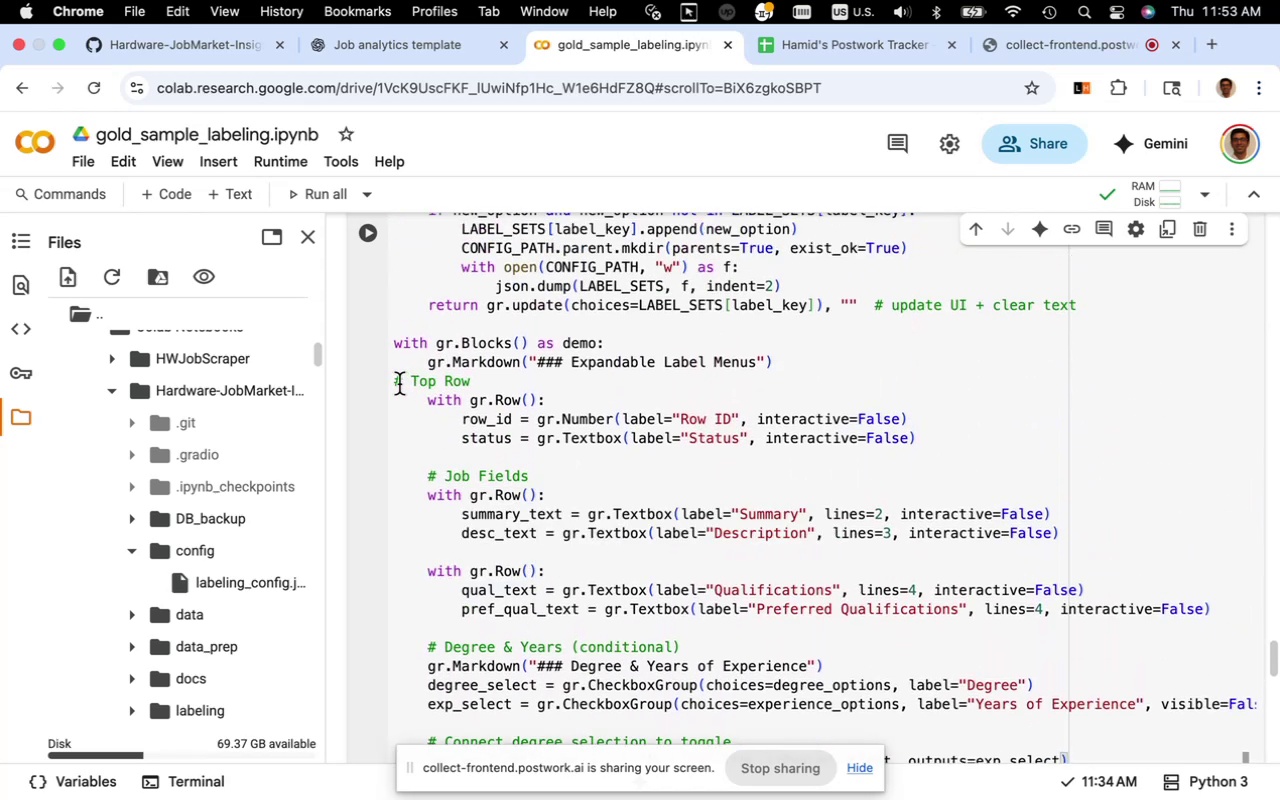 
left_click([394, 385])
 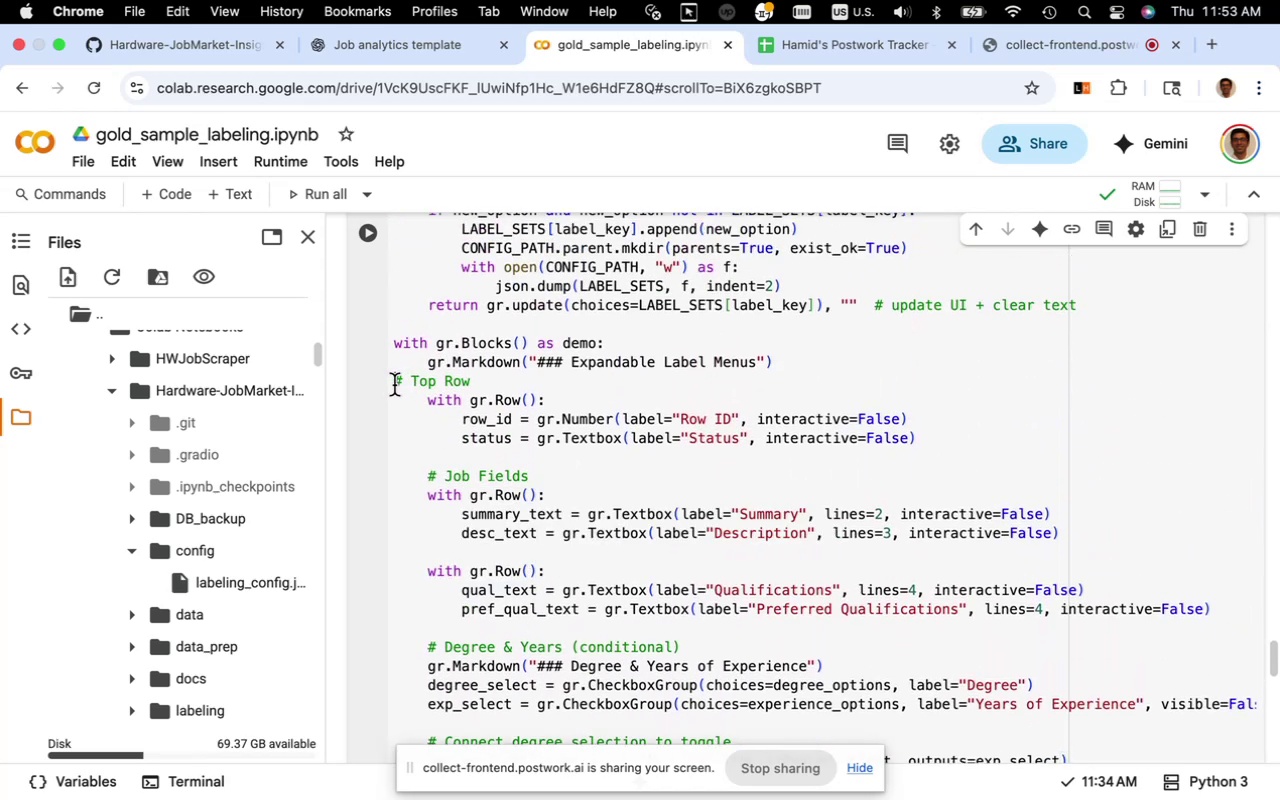 
key(Tab)
 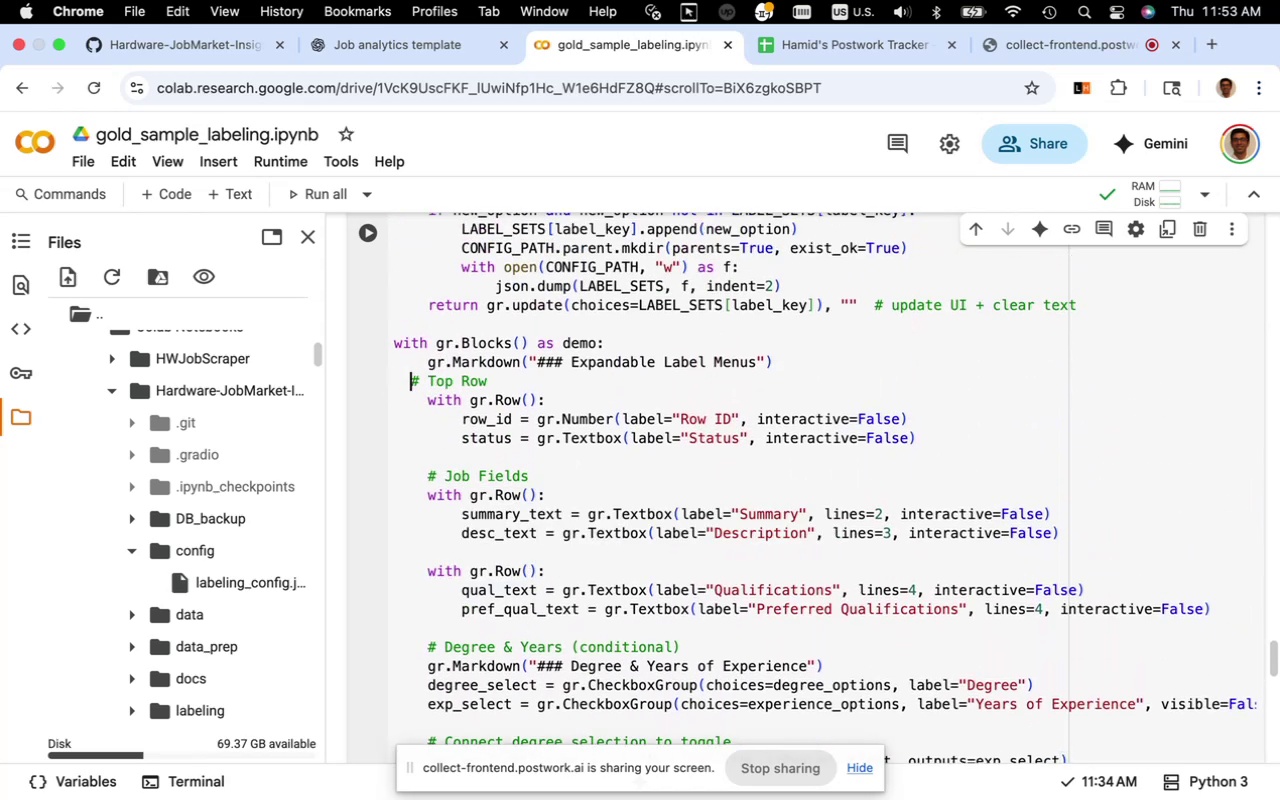 
key(Tab)
 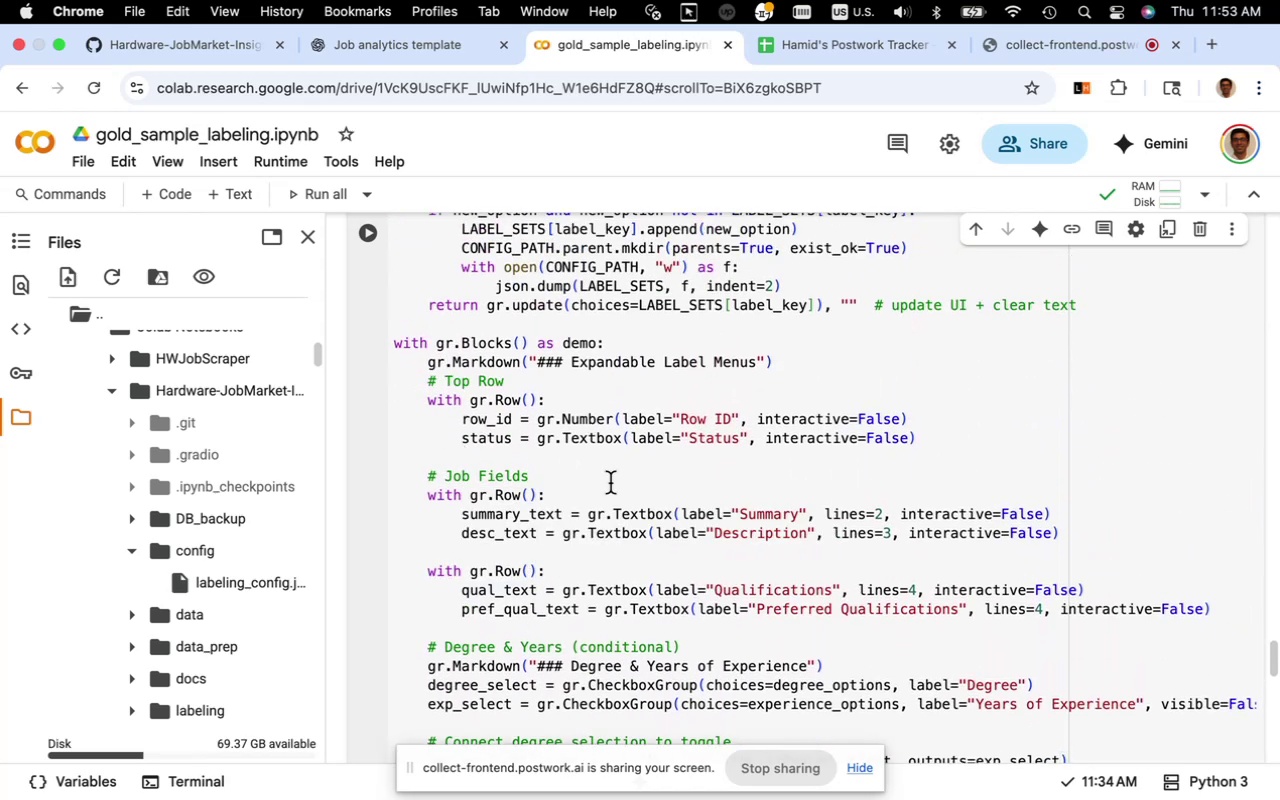 
scroll: coordinate [610, 483], scroll_direction: up, amount: 80.0
 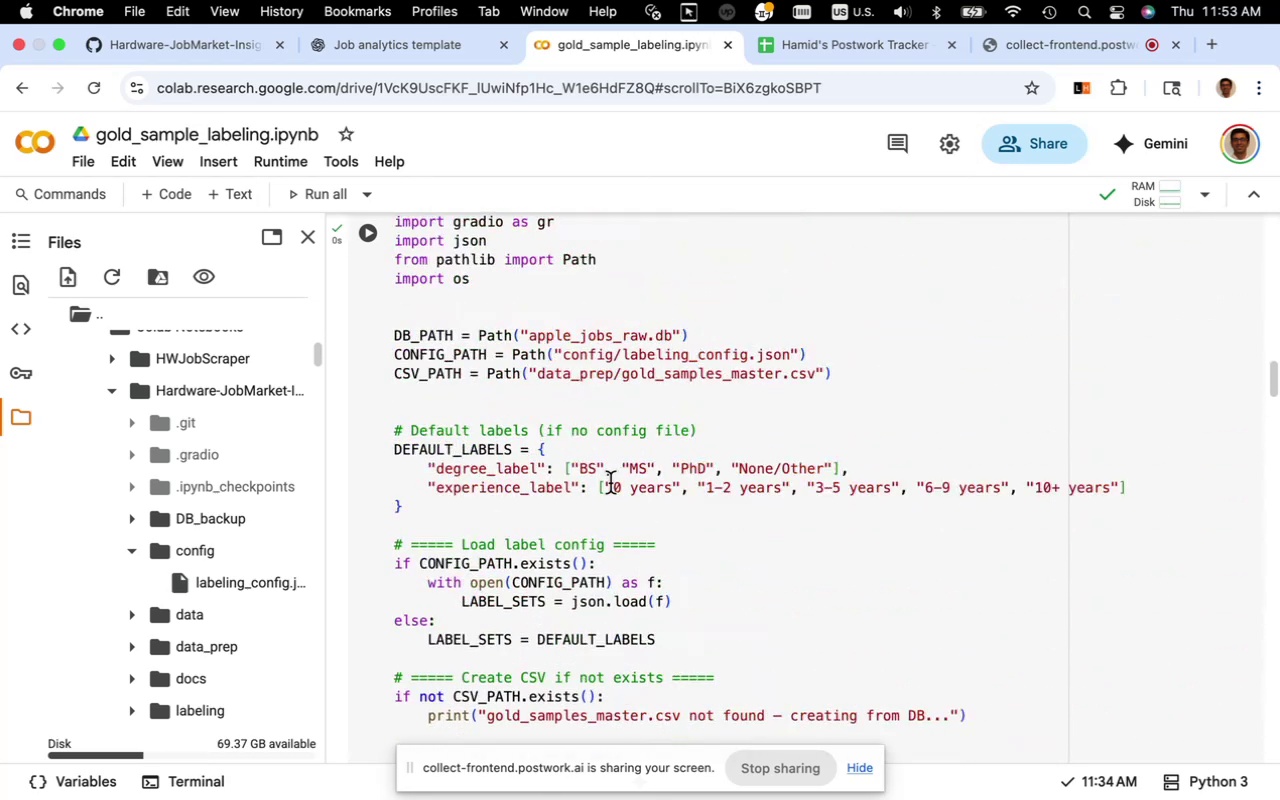 
scroll: coordinate [610, 482], scroll_direction: down, amount: 78.0
 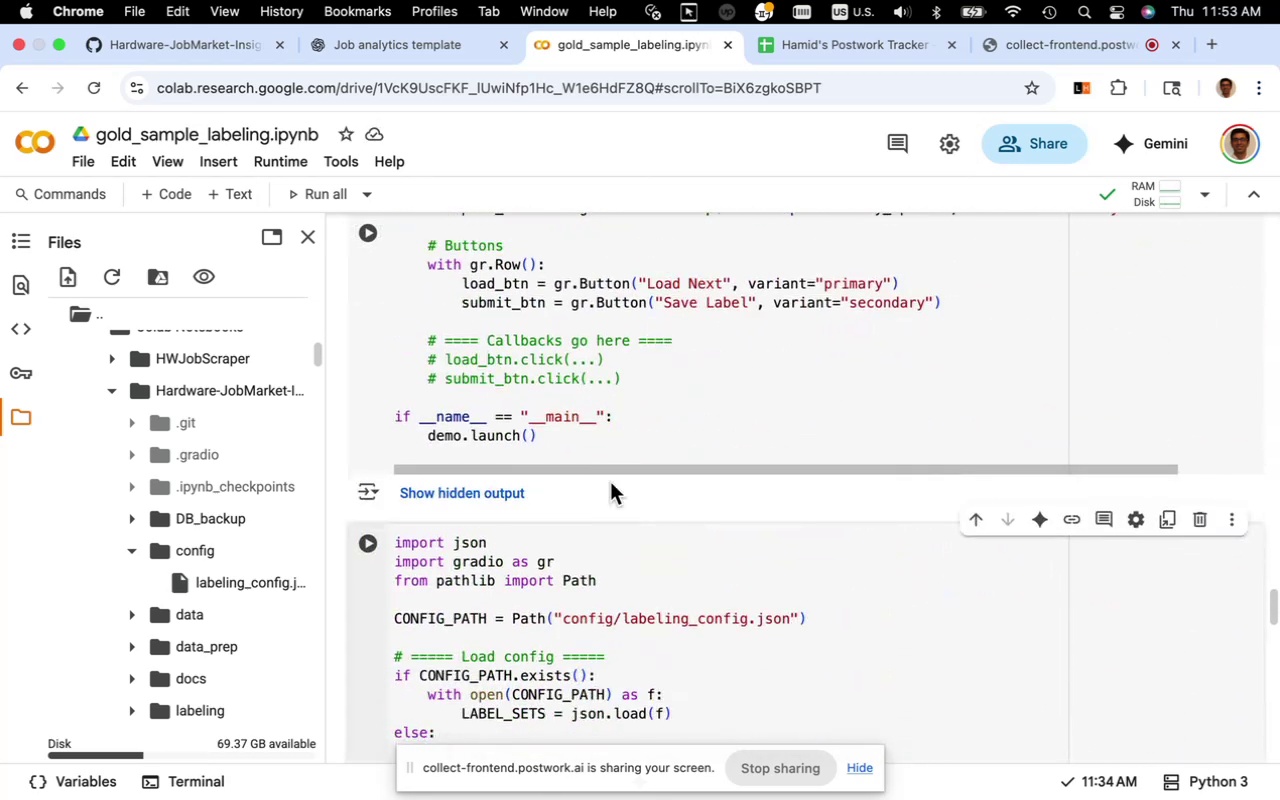 
scroll: coordinate [610, 482], scroll_direction: up, amount: 25.0
 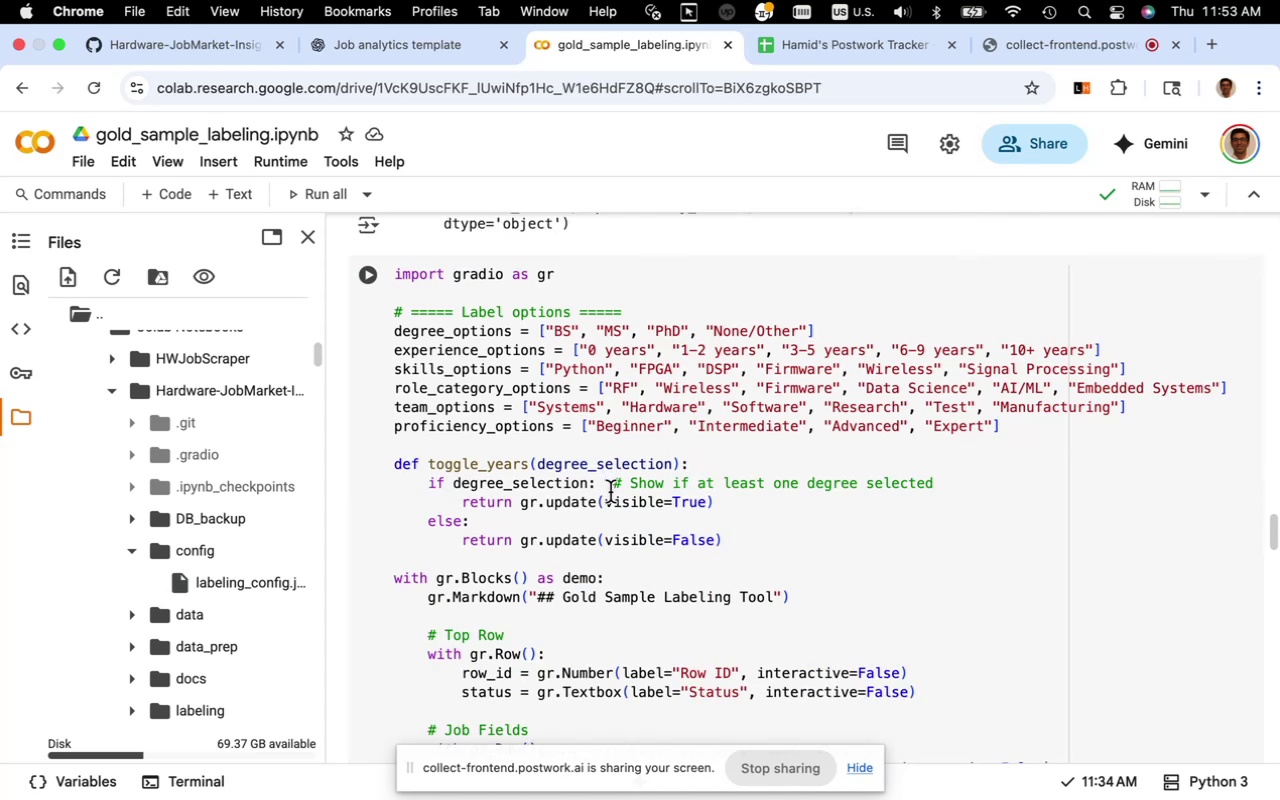 
left_click([610, 492])
 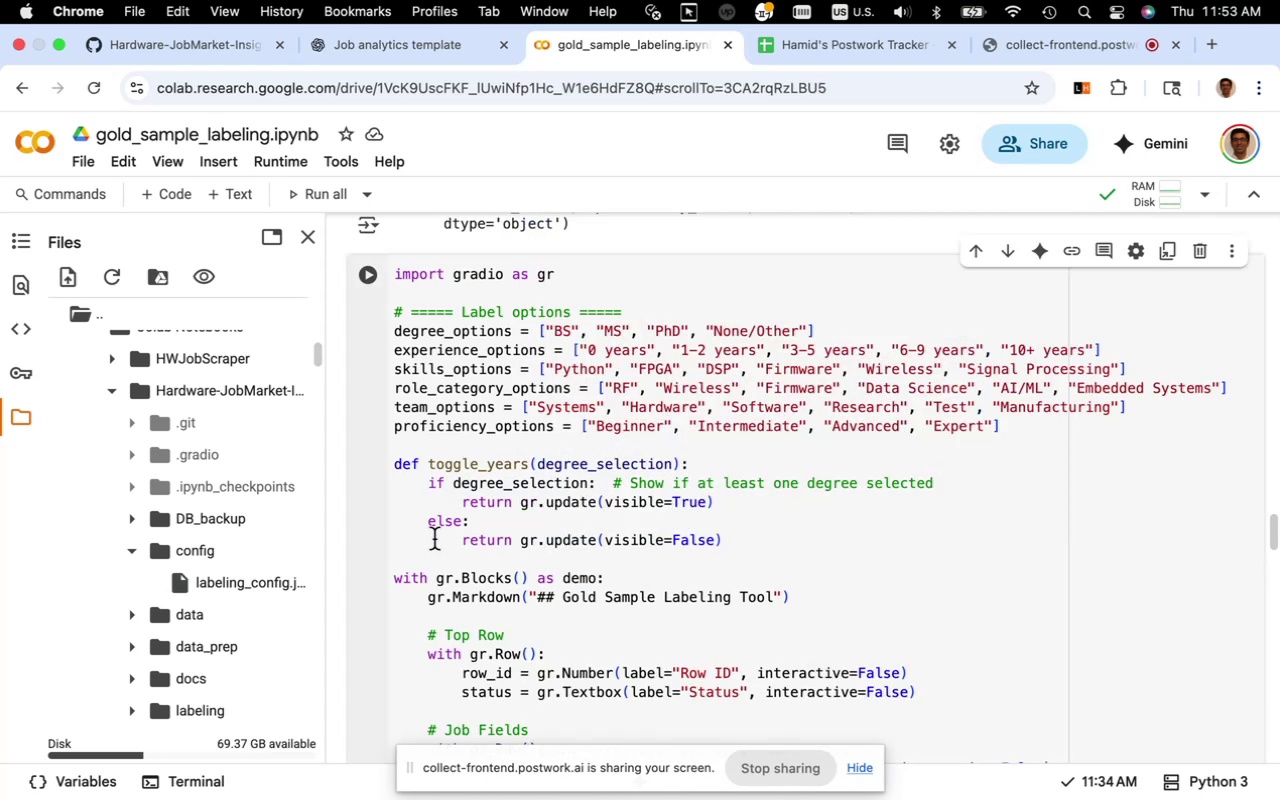 
wait(11.62)
 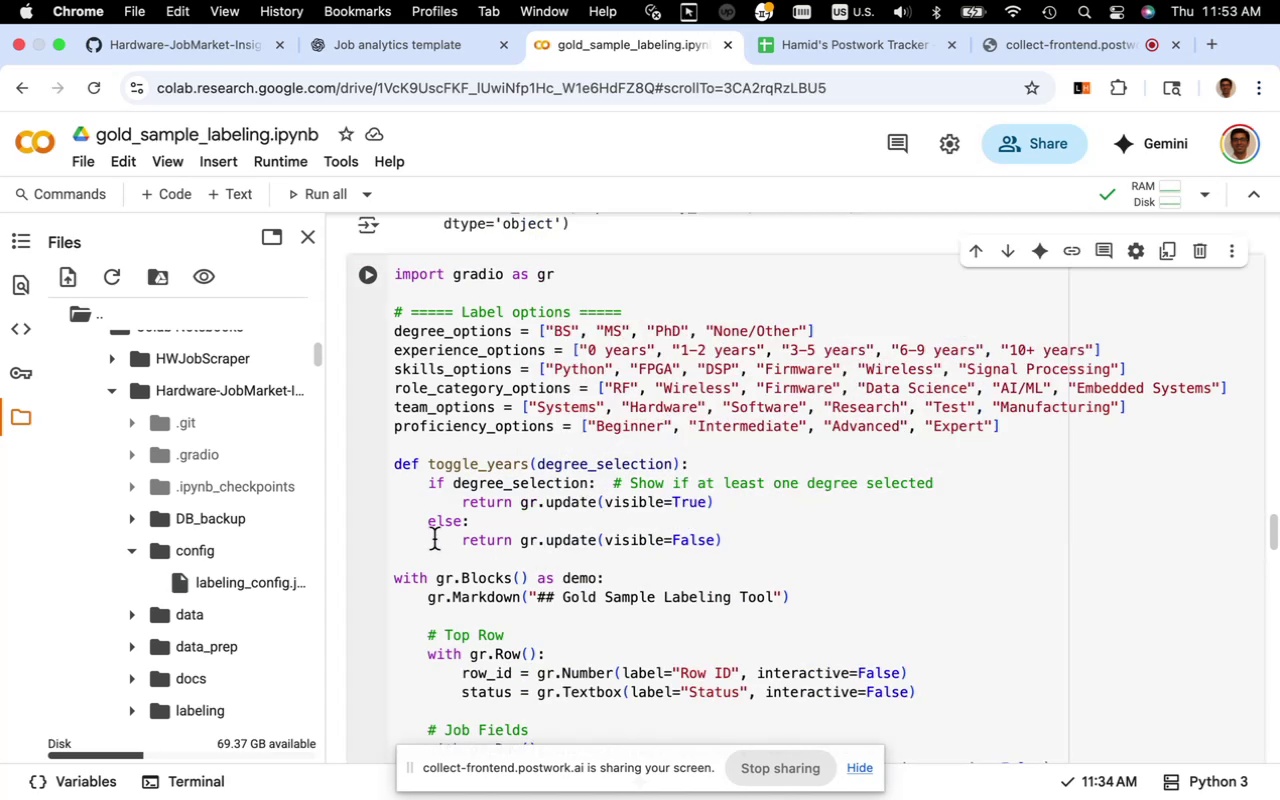 
left_click_drag(start_coordinate=[794, 598], to_coordinate=[430, 603])
 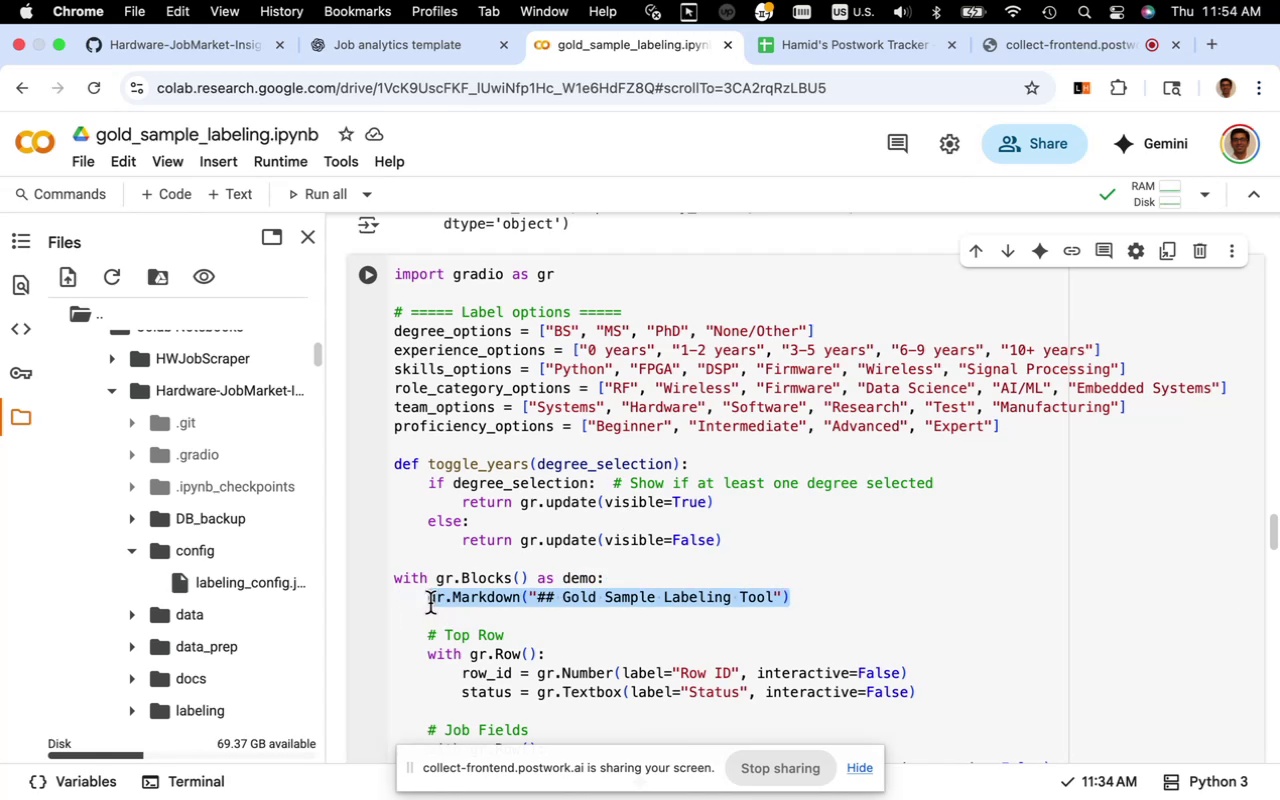 
key(Meta+C)
 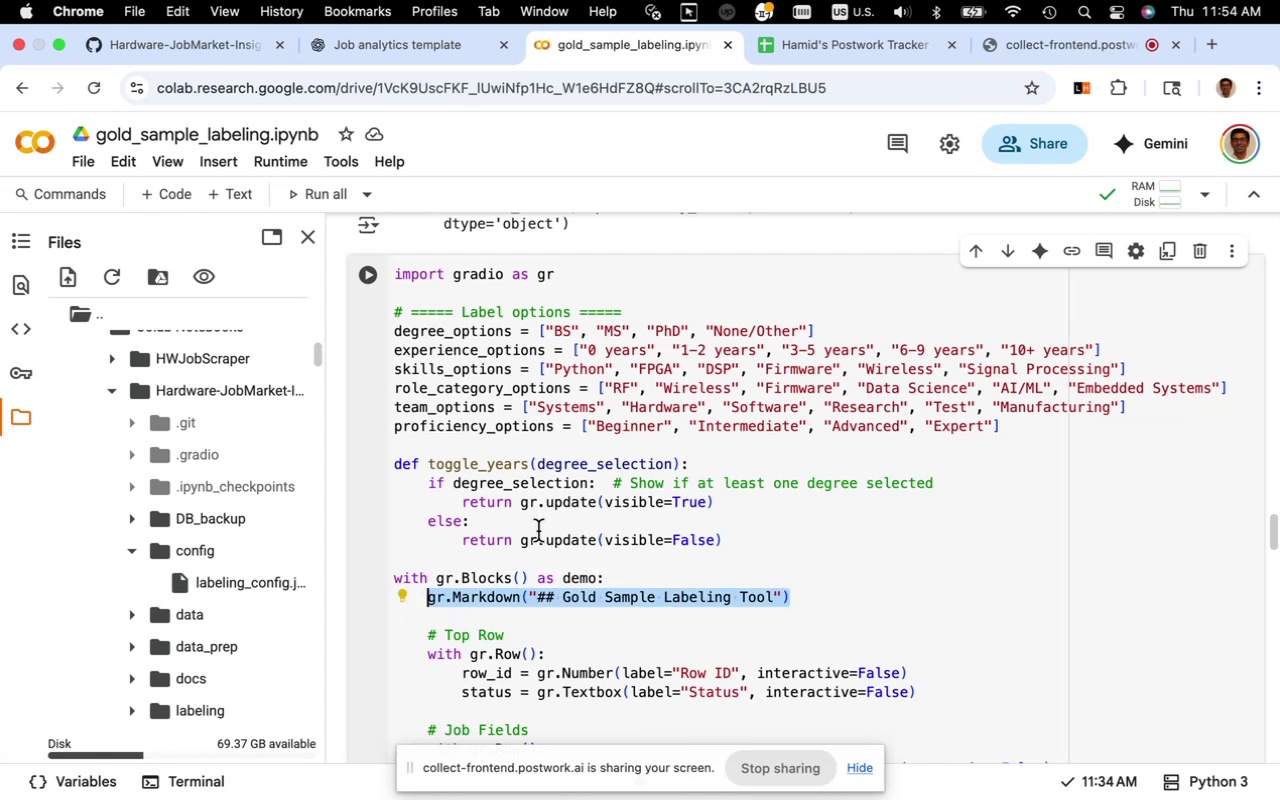 
scroll: coordinate [539, 529], scroll_direction: down, amount: 42.0
 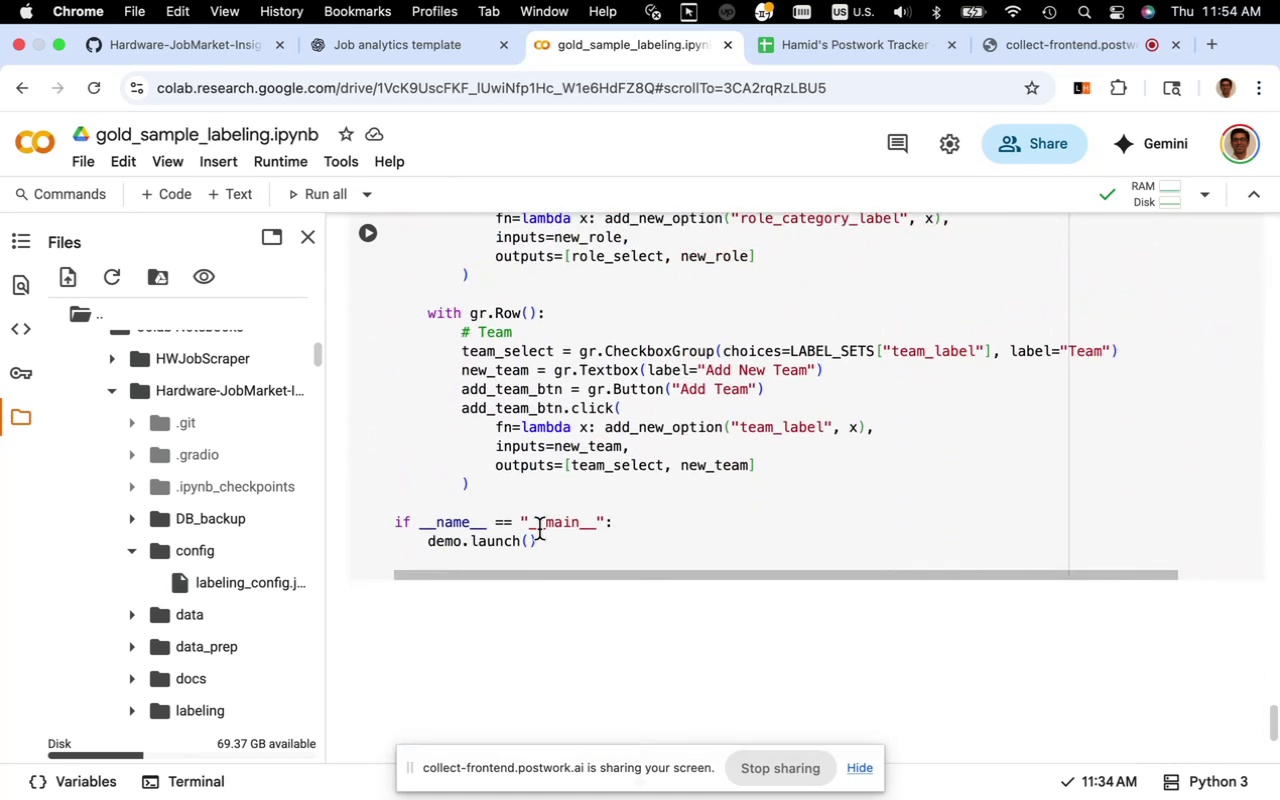 
scroll: coordinate [539, 529], scroll_direction: up, amount: 17.0
 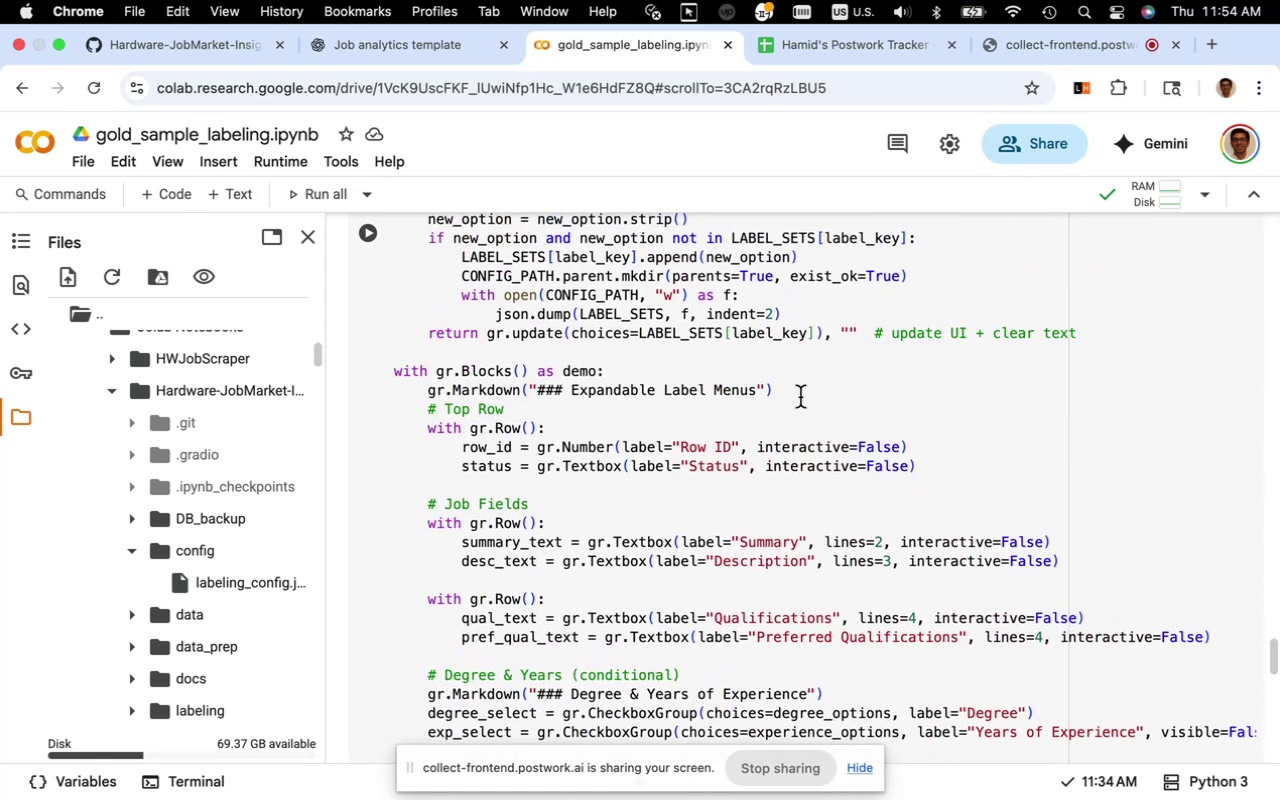 
left_click_drag(start_coordinate=[787, 391], to_coordinate=[431, 397])
 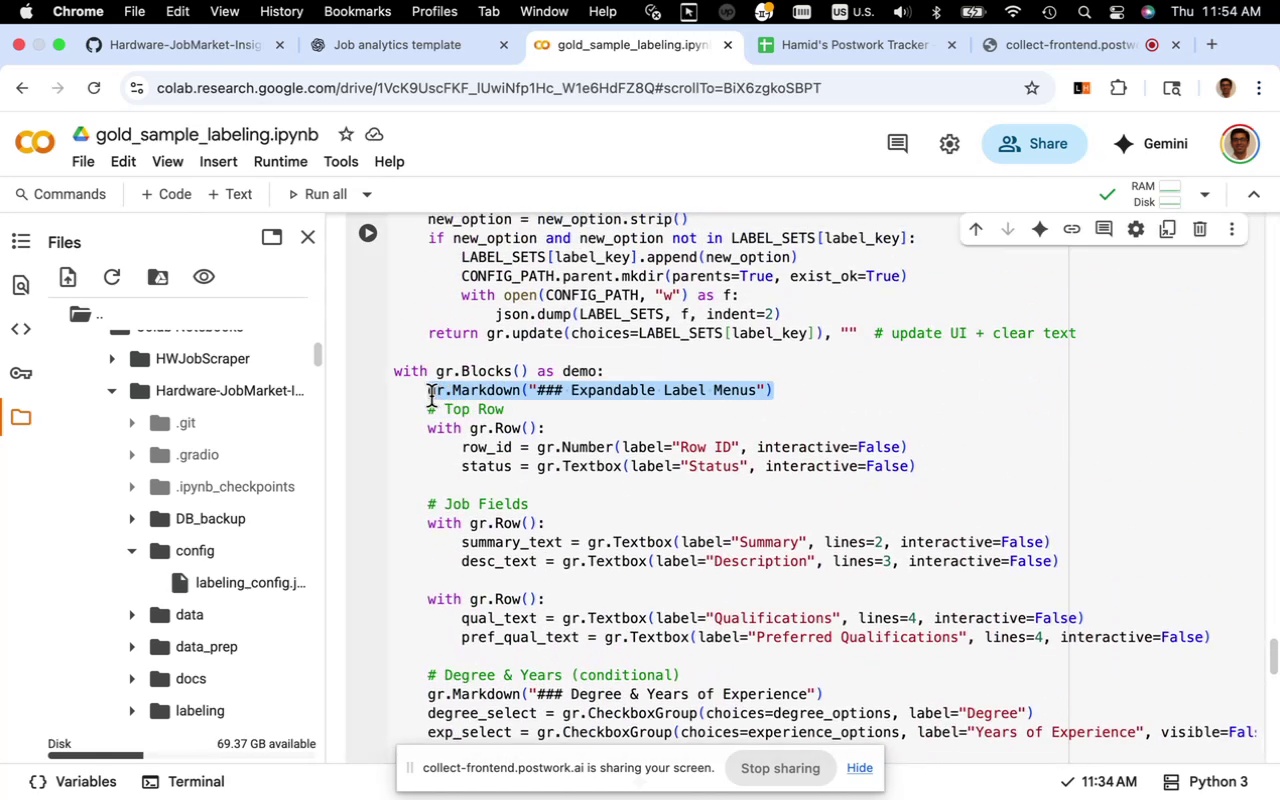 
key(Meta+V)
 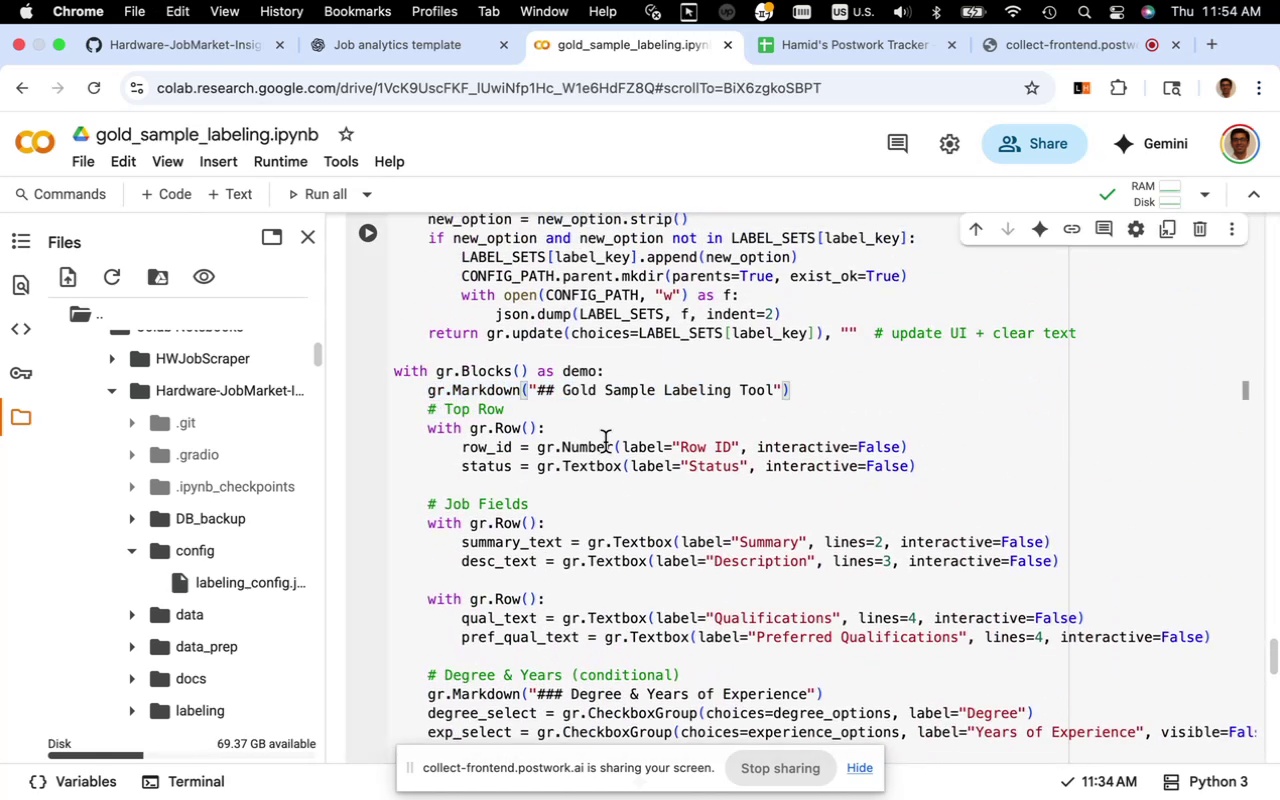 
scroll: coordinate [609, 449], scroll_direction: down, amount: 11.0
 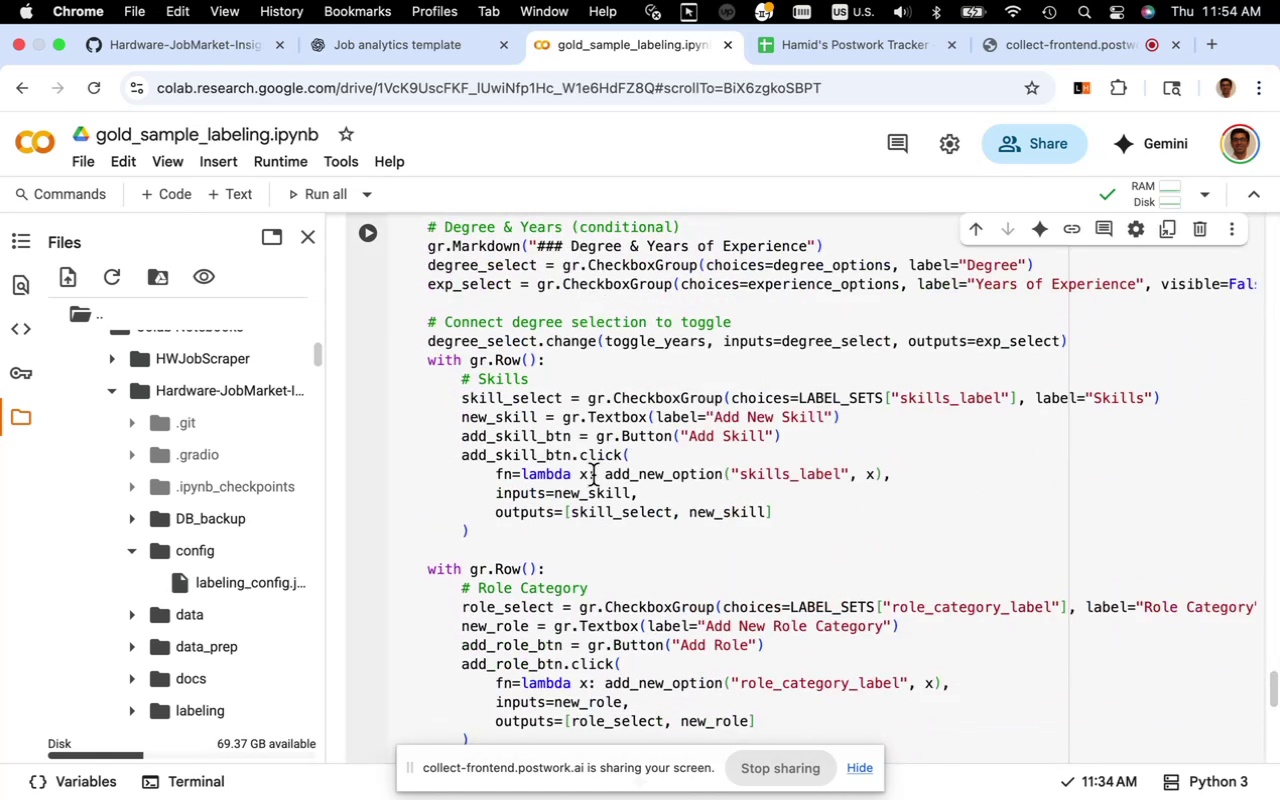 
scroll: coordinate [557, 516], scroll_direction: up, amount: 53.0
 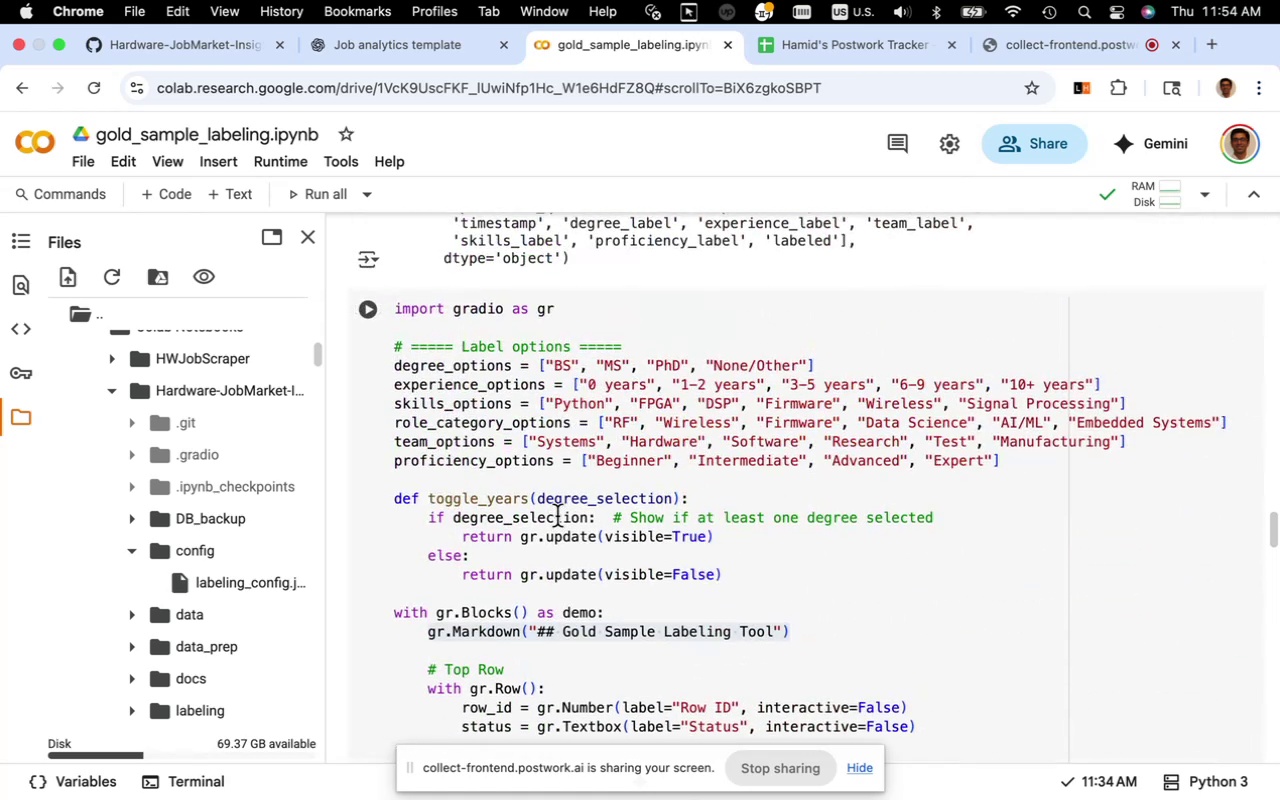 
scroll: coordinate [557, 516], scroll_direction: down, amount: 2.0
 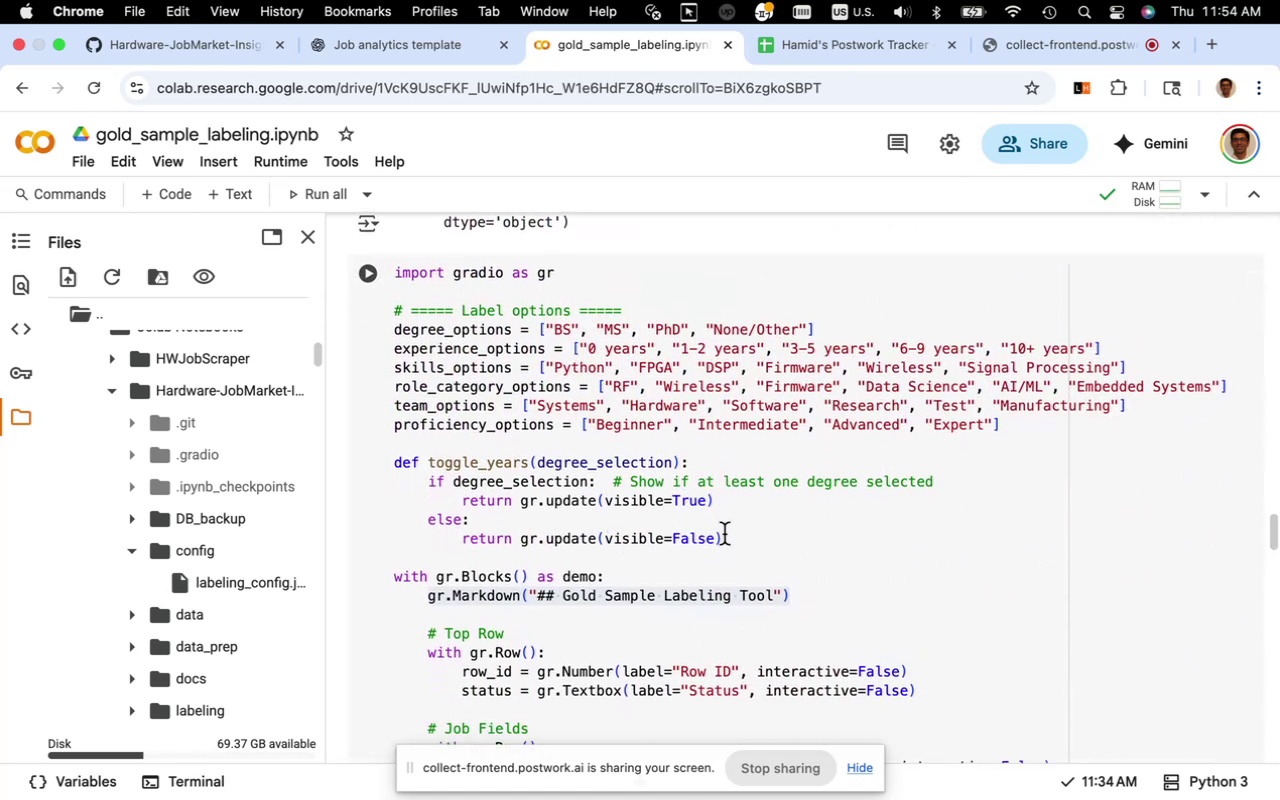 
left_click_drag(start_coordinate=[724, 537], to_coordinate=[393, 462])
 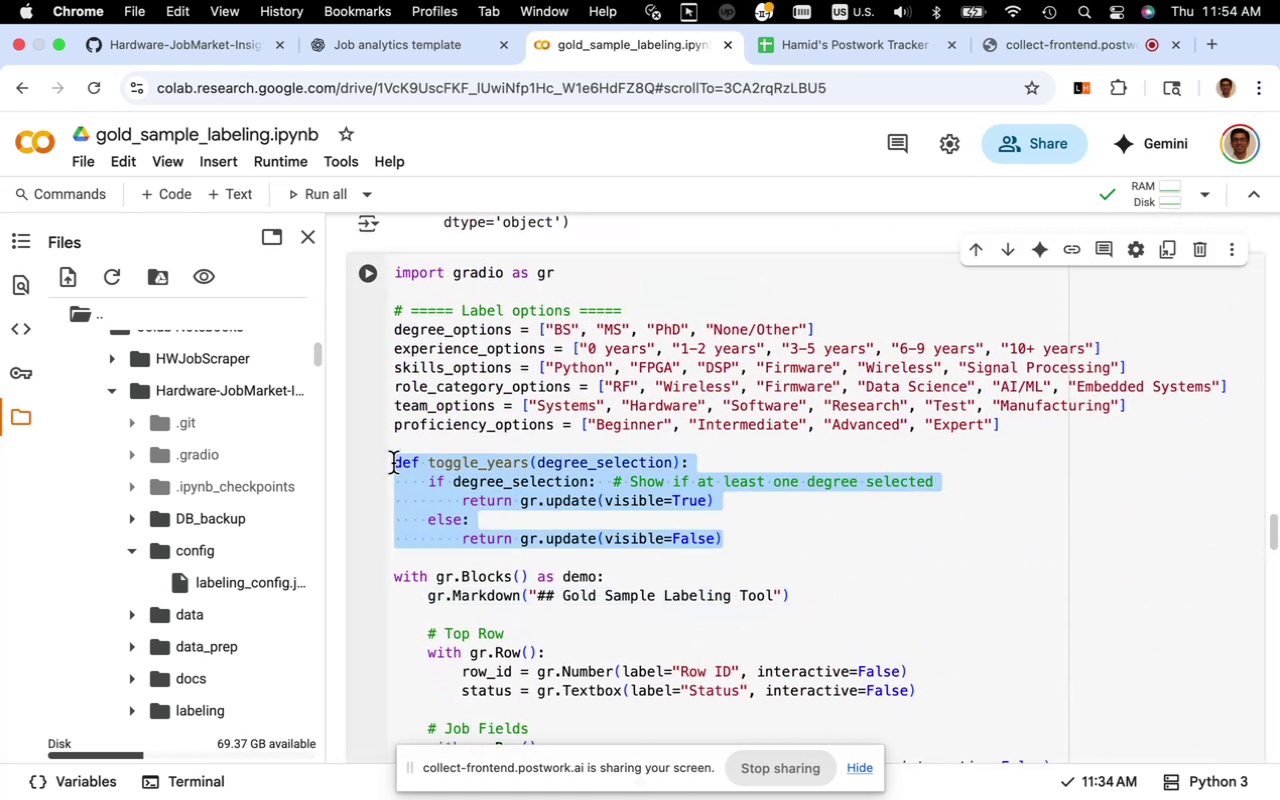 
key(Meta+C)
 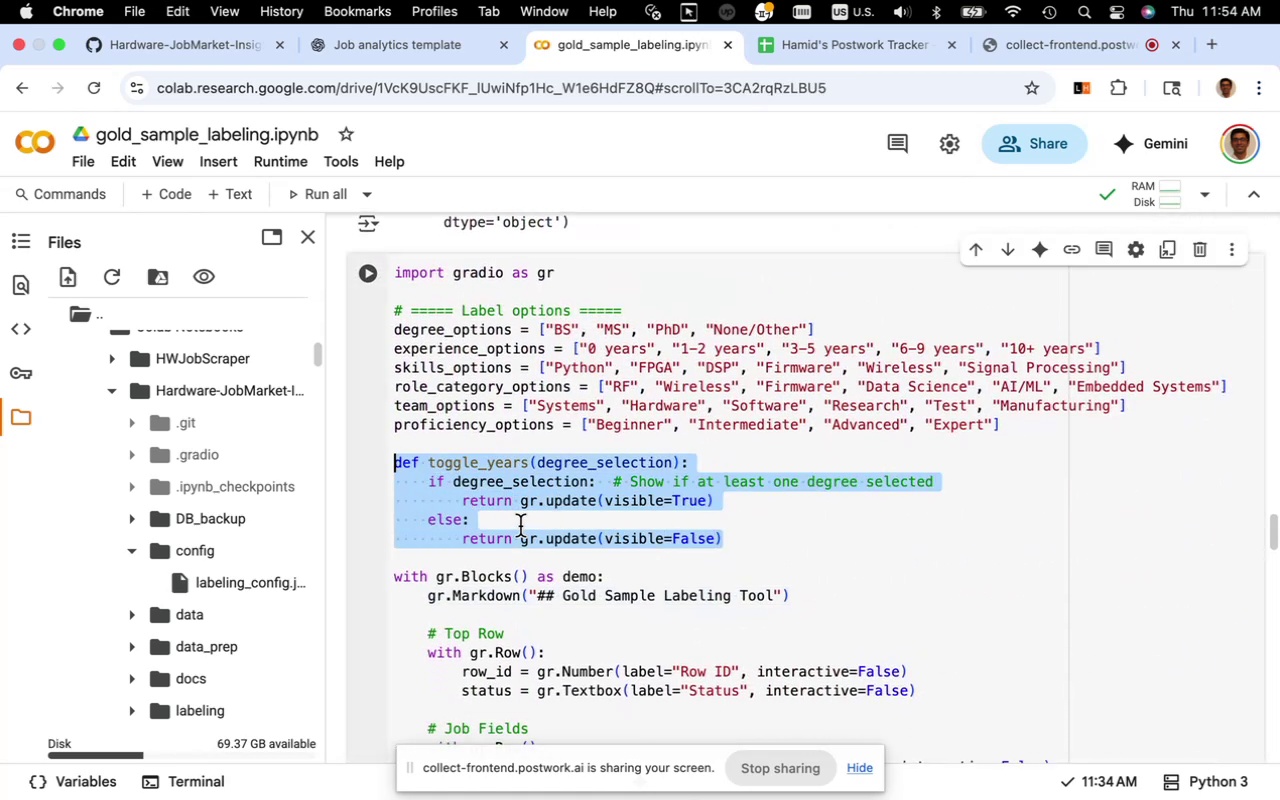 
scroll: coordinate [520, 526], scroll_direction: down, amount: 12.0
 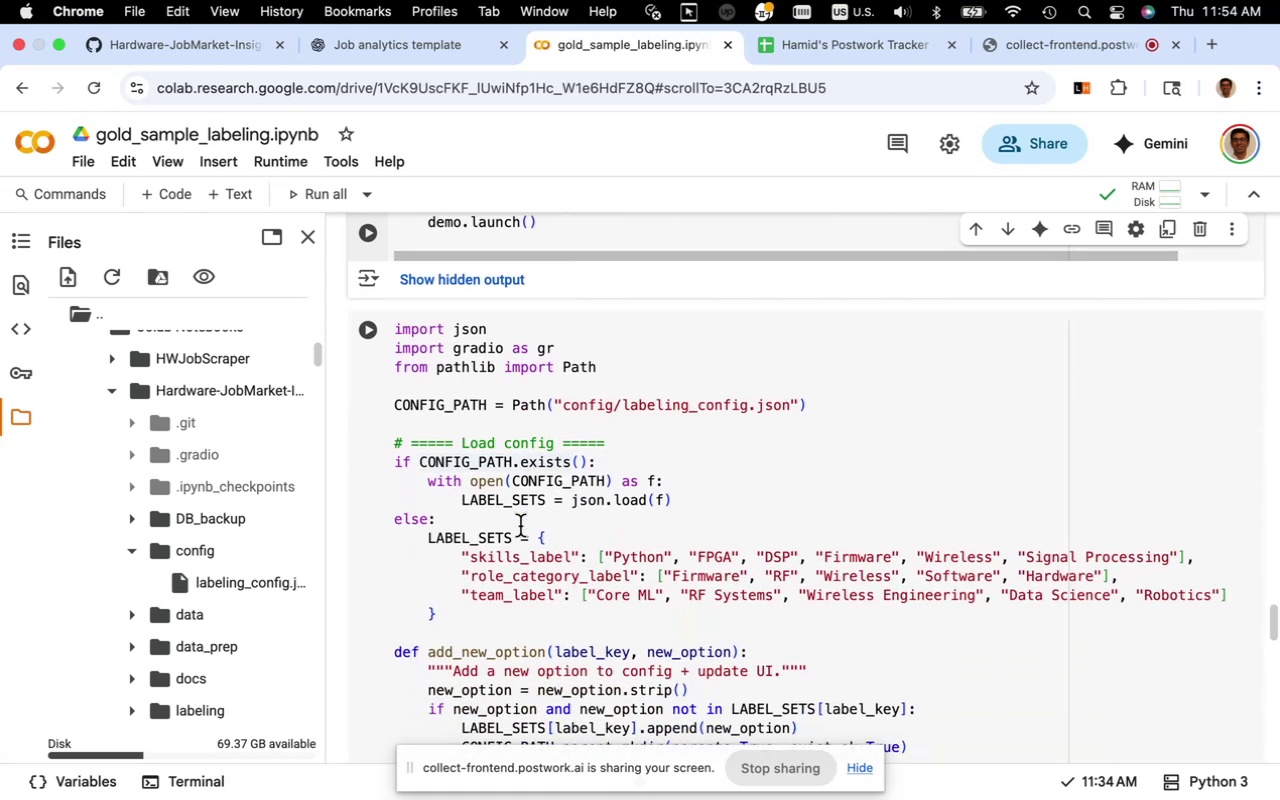 
scroll: coordinate [520, 526], scroll_direction: up, amount: 31.0
 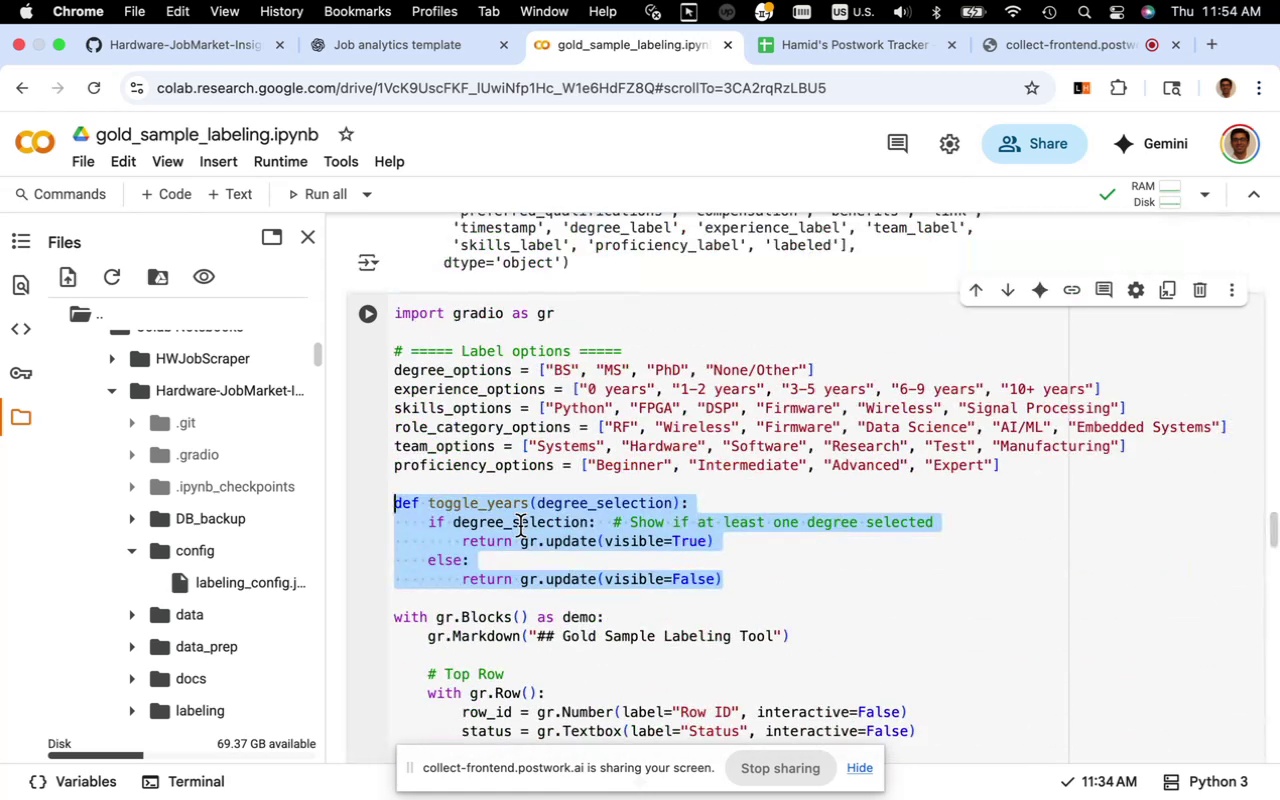 
scroll: coordinate [520, 526], scroll_direction: down, amount: 38.0
 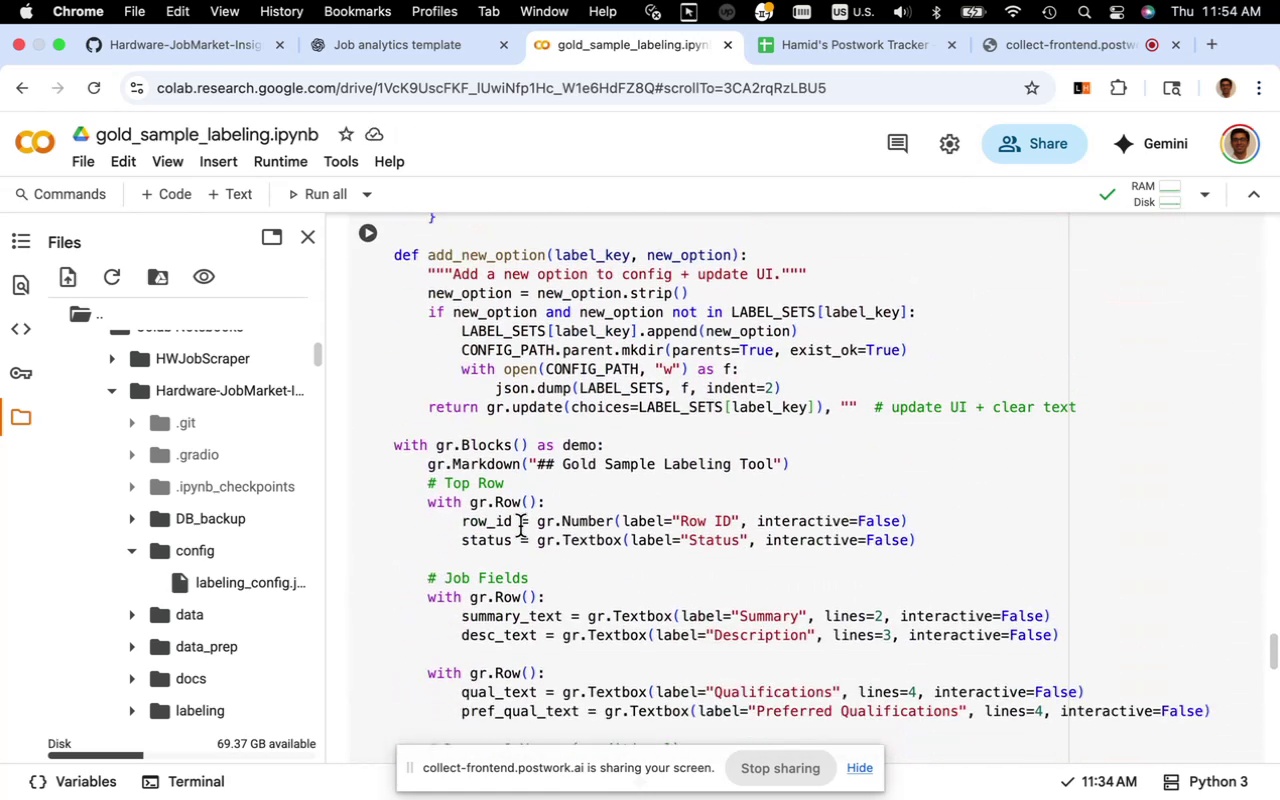 
scroll: coordinate [520, 526], scroll_direction: up, amount: 4.0
 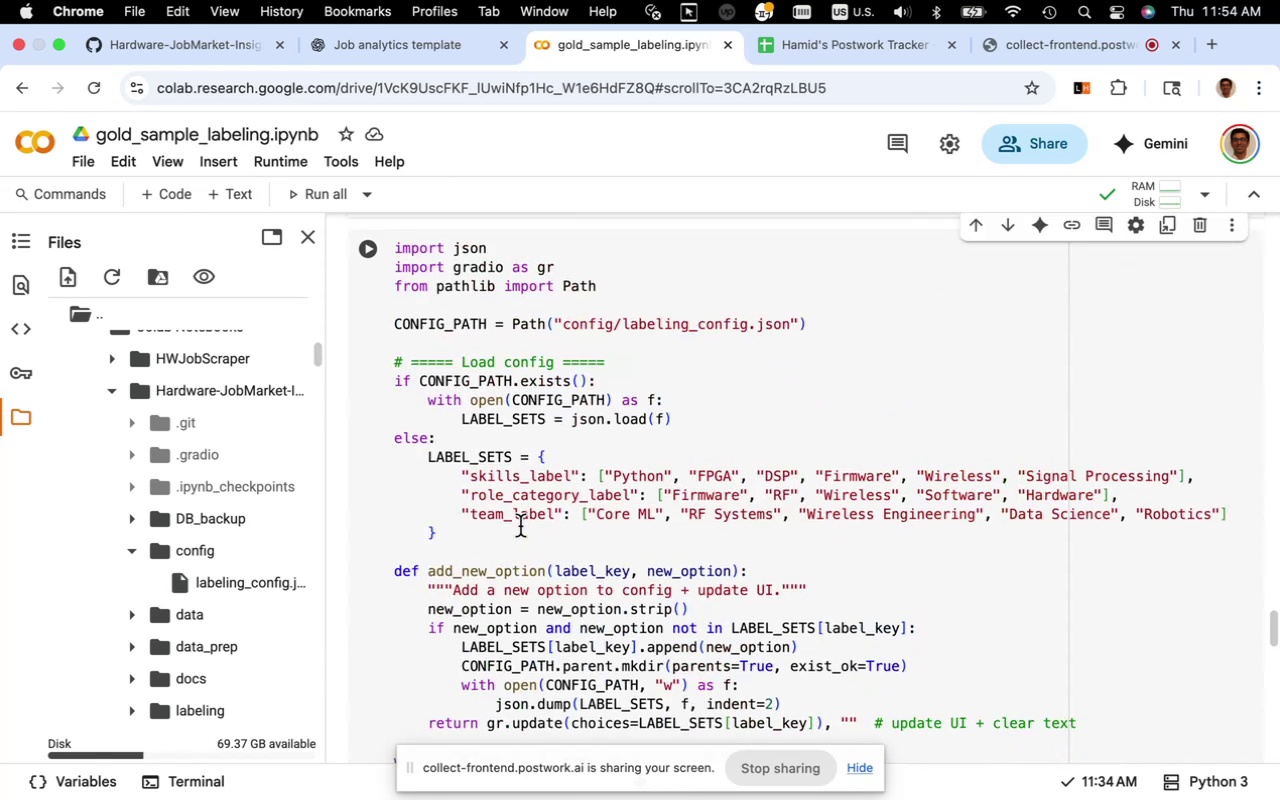 
scroll: coordinate [520, 526], scroll_direction: down, amount: 5.0
 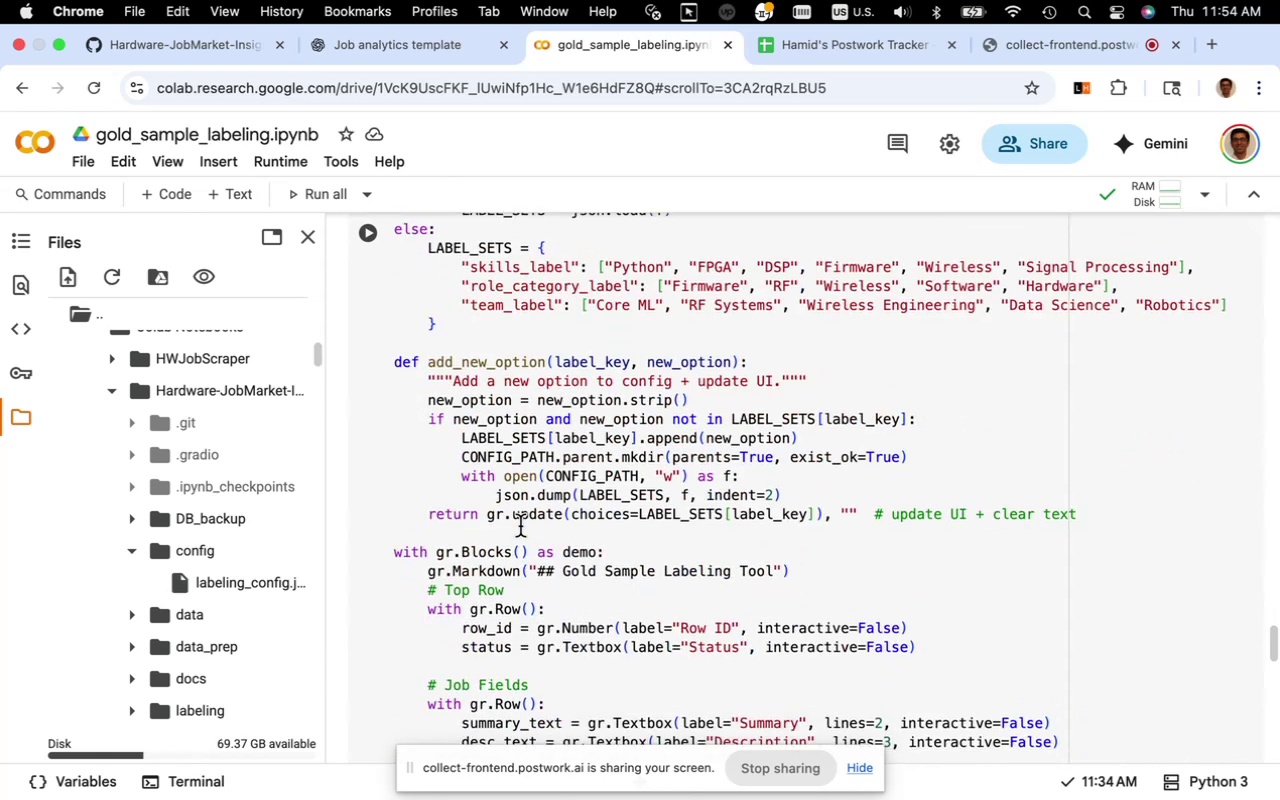 
scroll: coordinate [520, 526], scroll_direction: up, amount: 2.0
 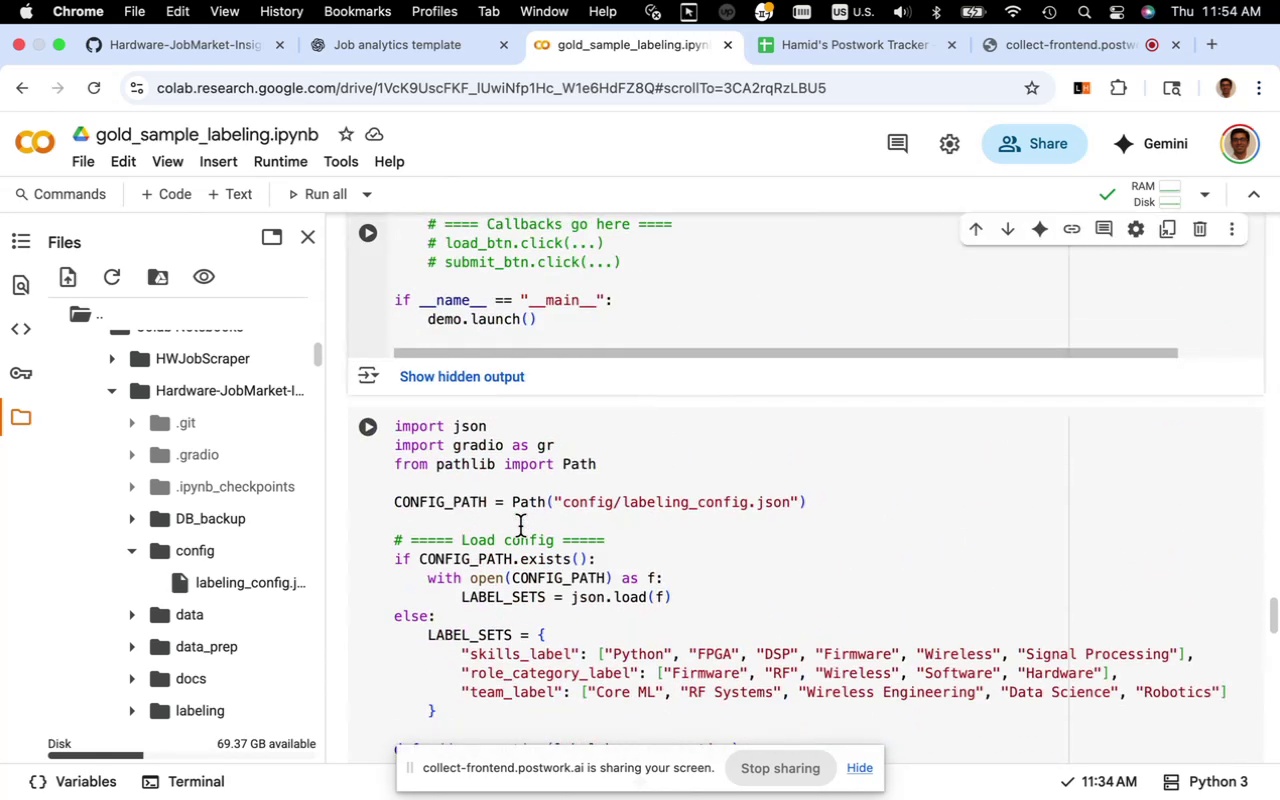 
scroll: coordinate [520, 526], scroll_direction: down, amount: 16.0
 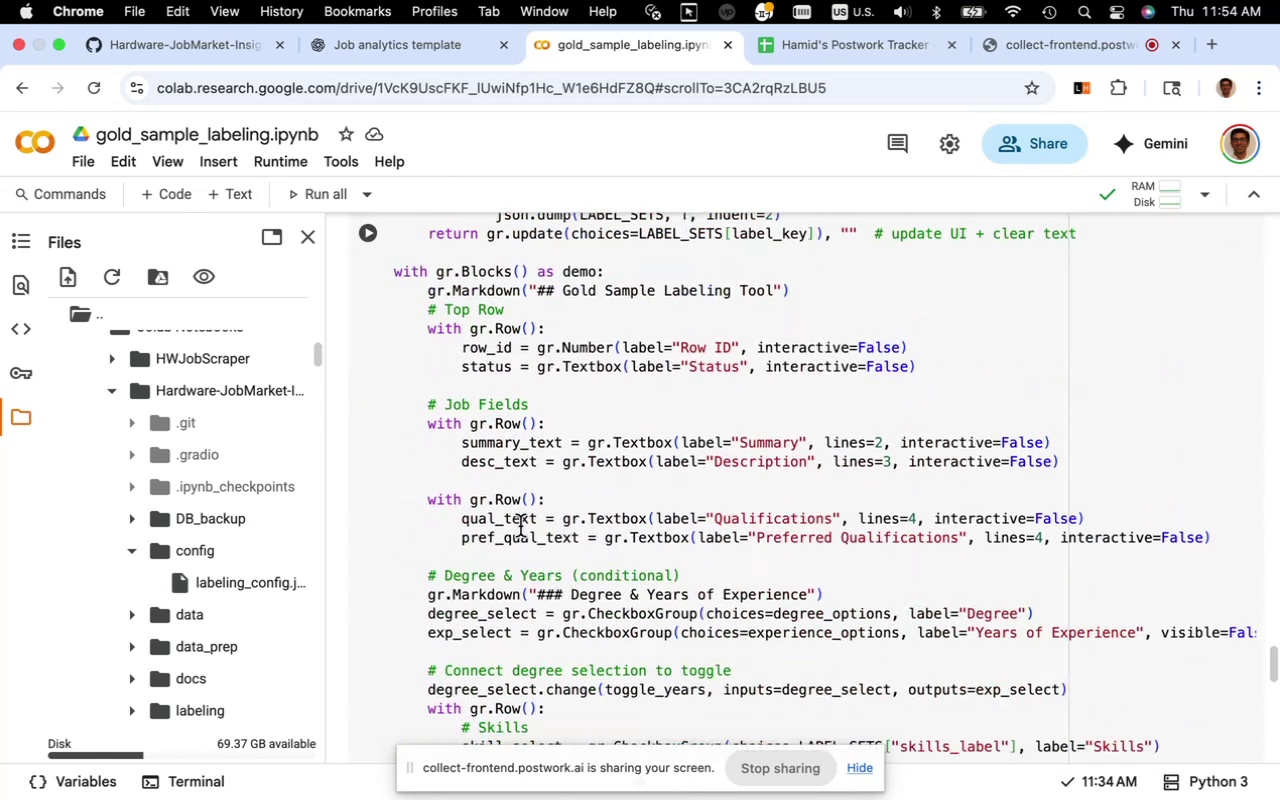 
scroll: coordinate [520, 526], scroll_direction: up, amount: 8.0
 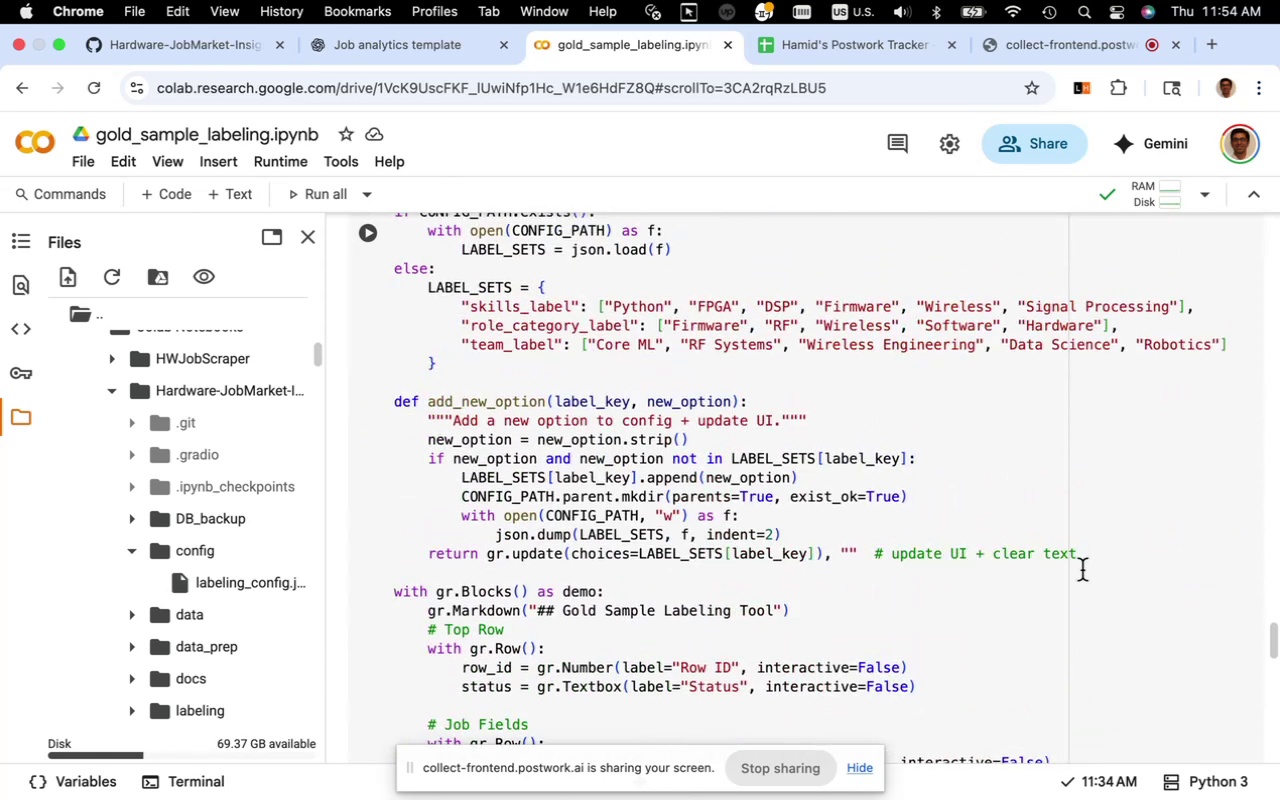 
left_click([1098, 557])
 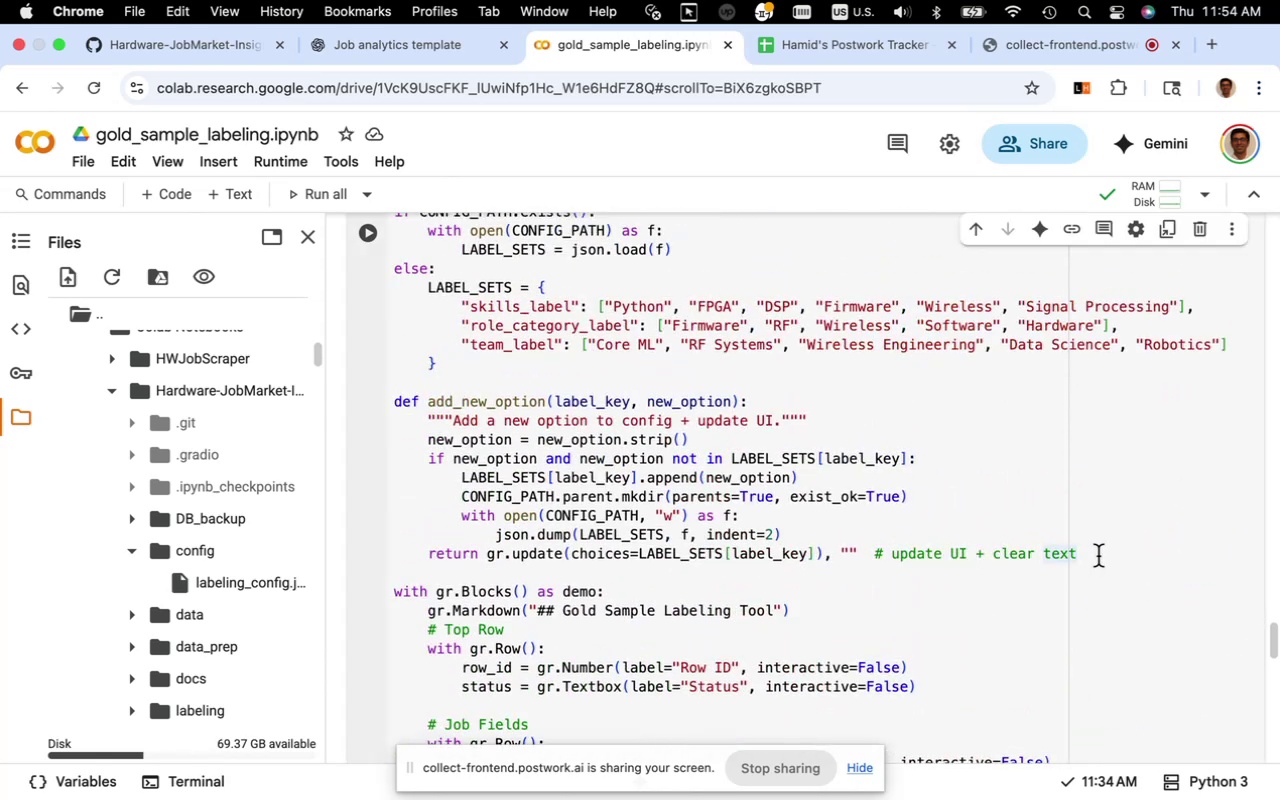 
key(Enter)
 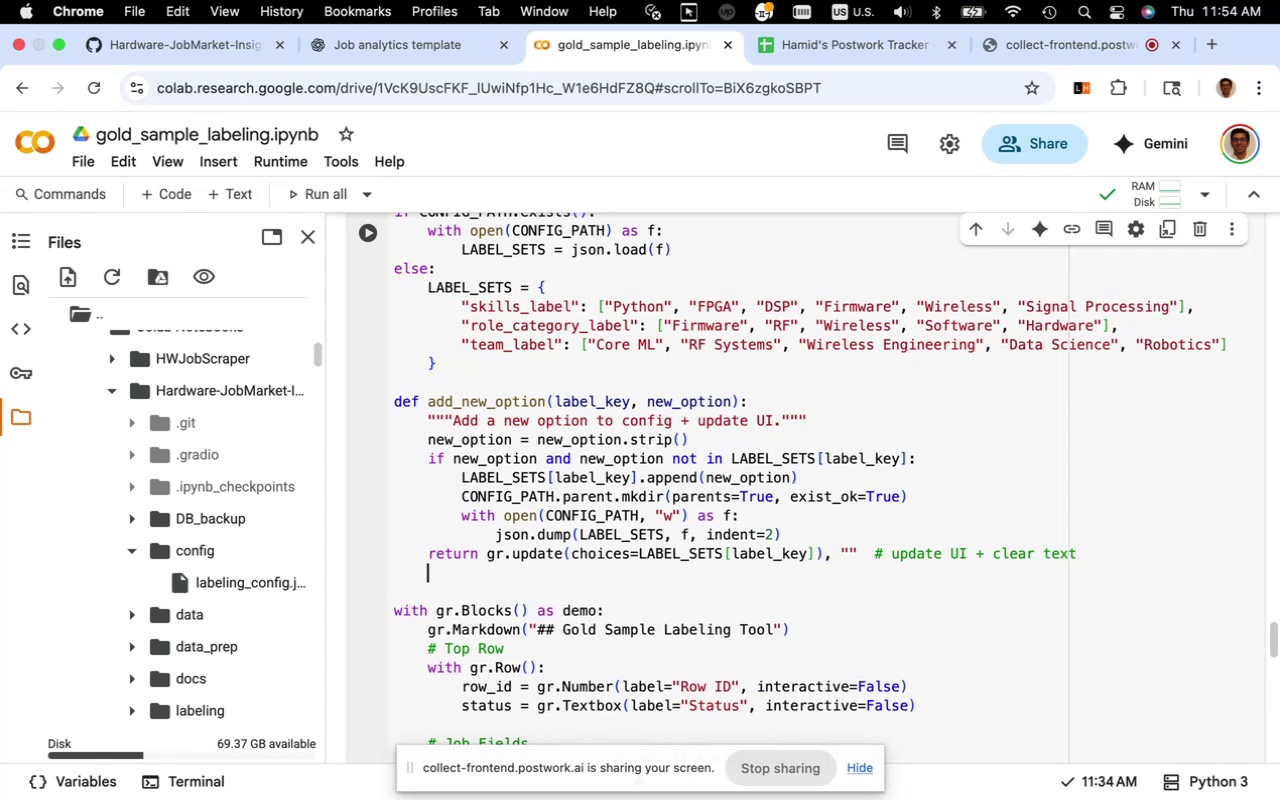 
key(Meta+CommandLeft)
 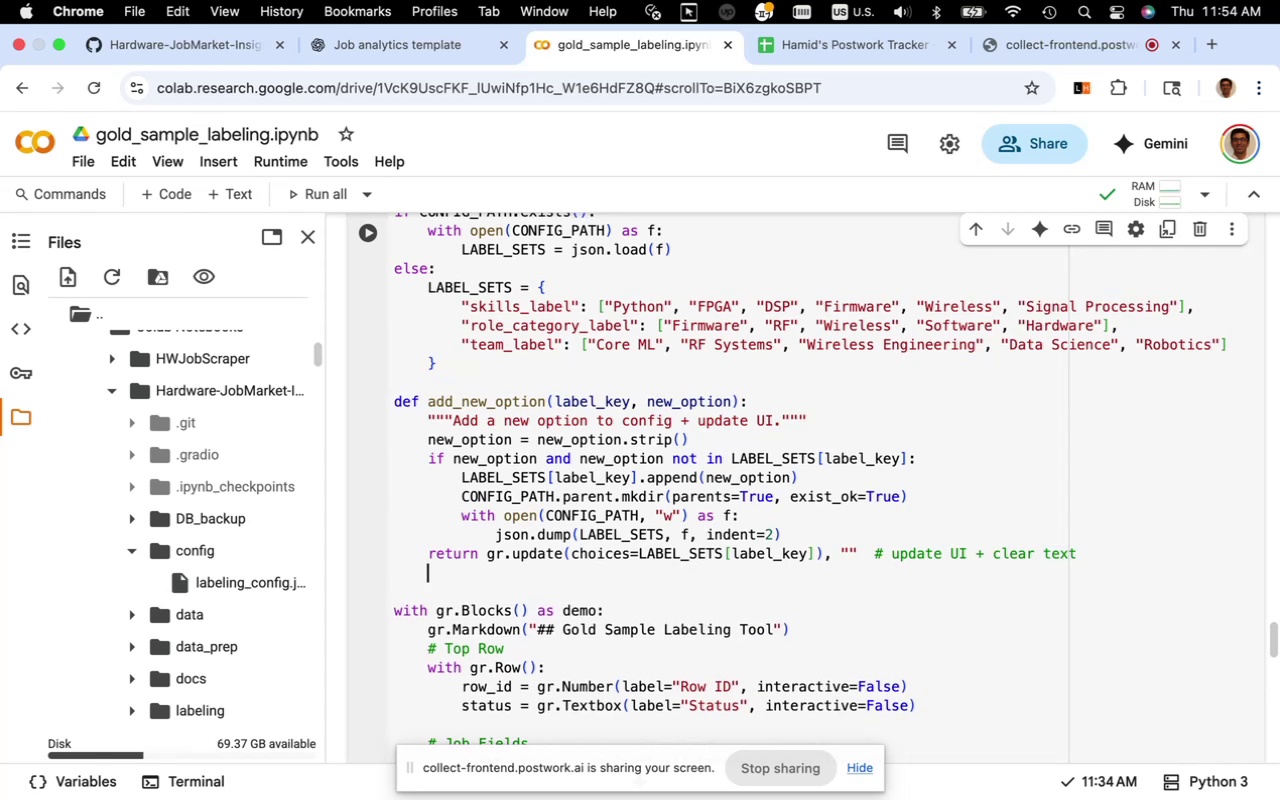 
key(Meta+V)
 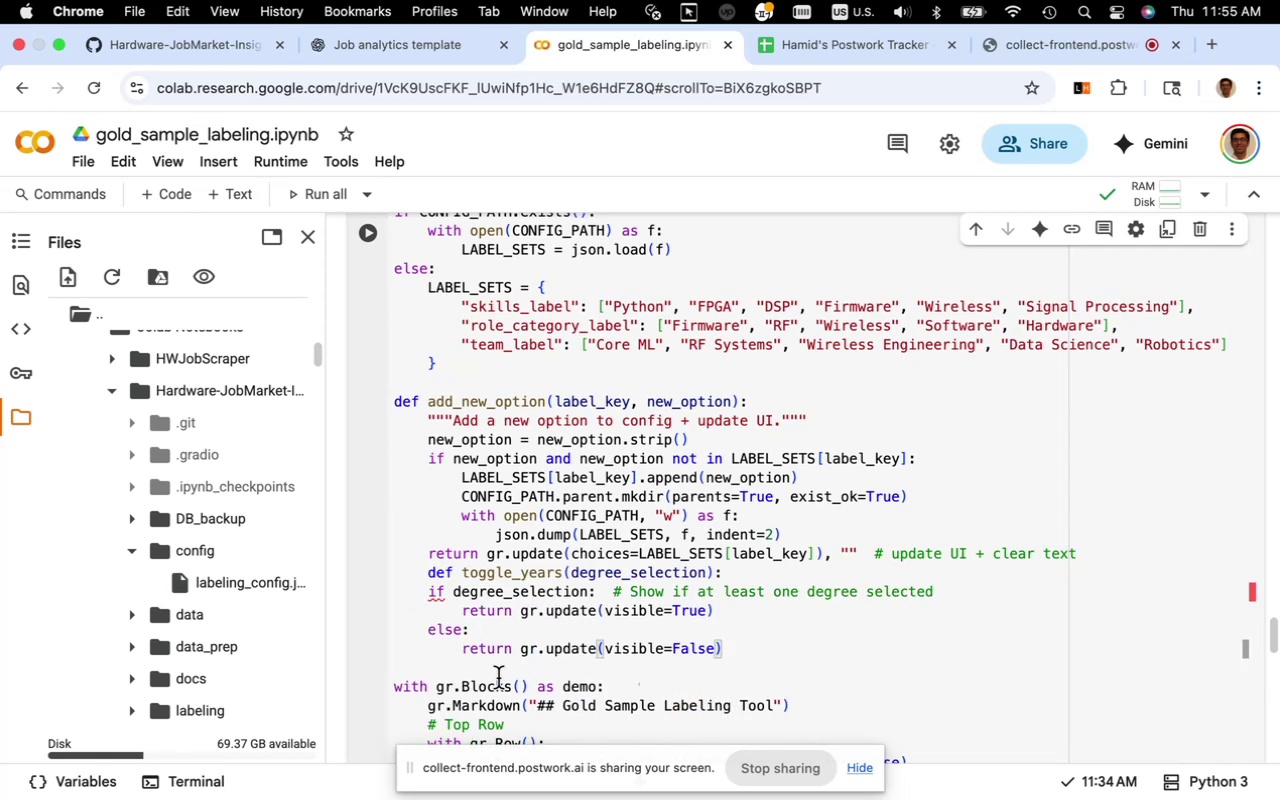 
wait(5.03)
 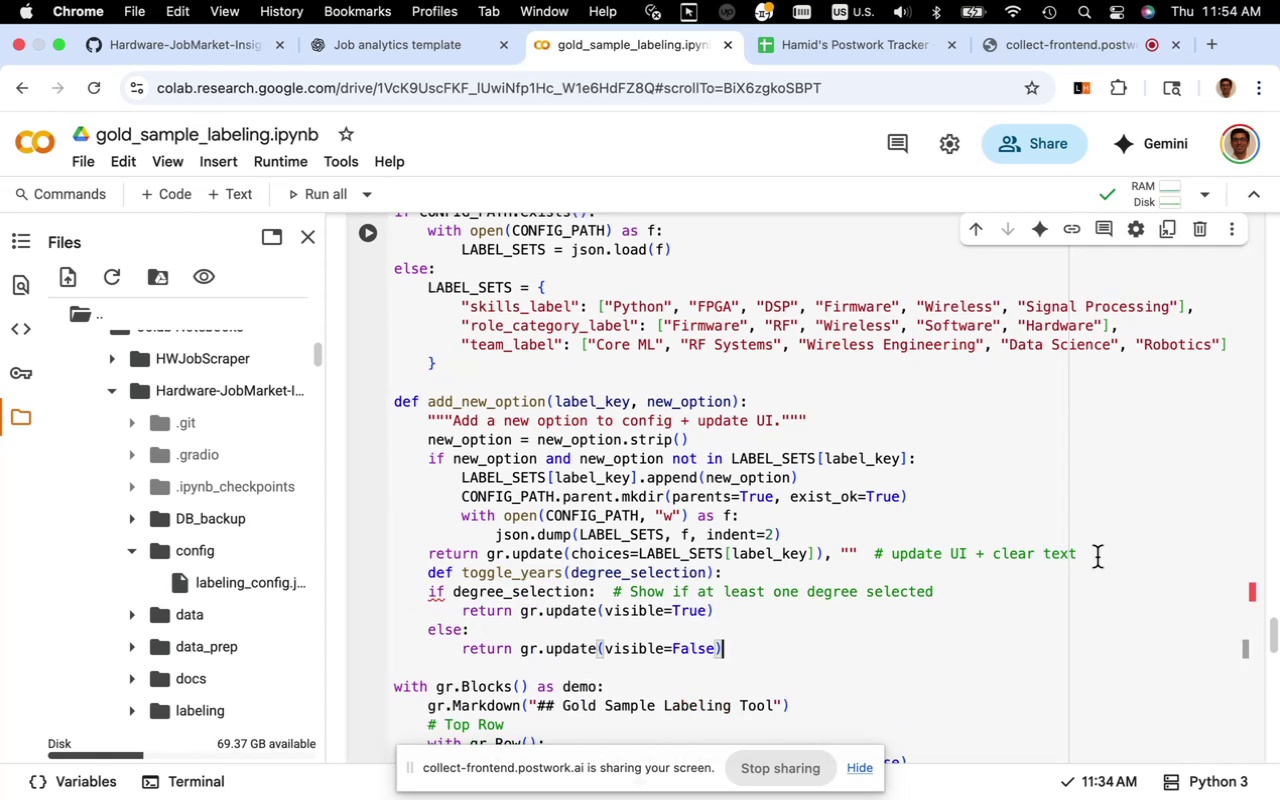 
key(Meta+Z)
 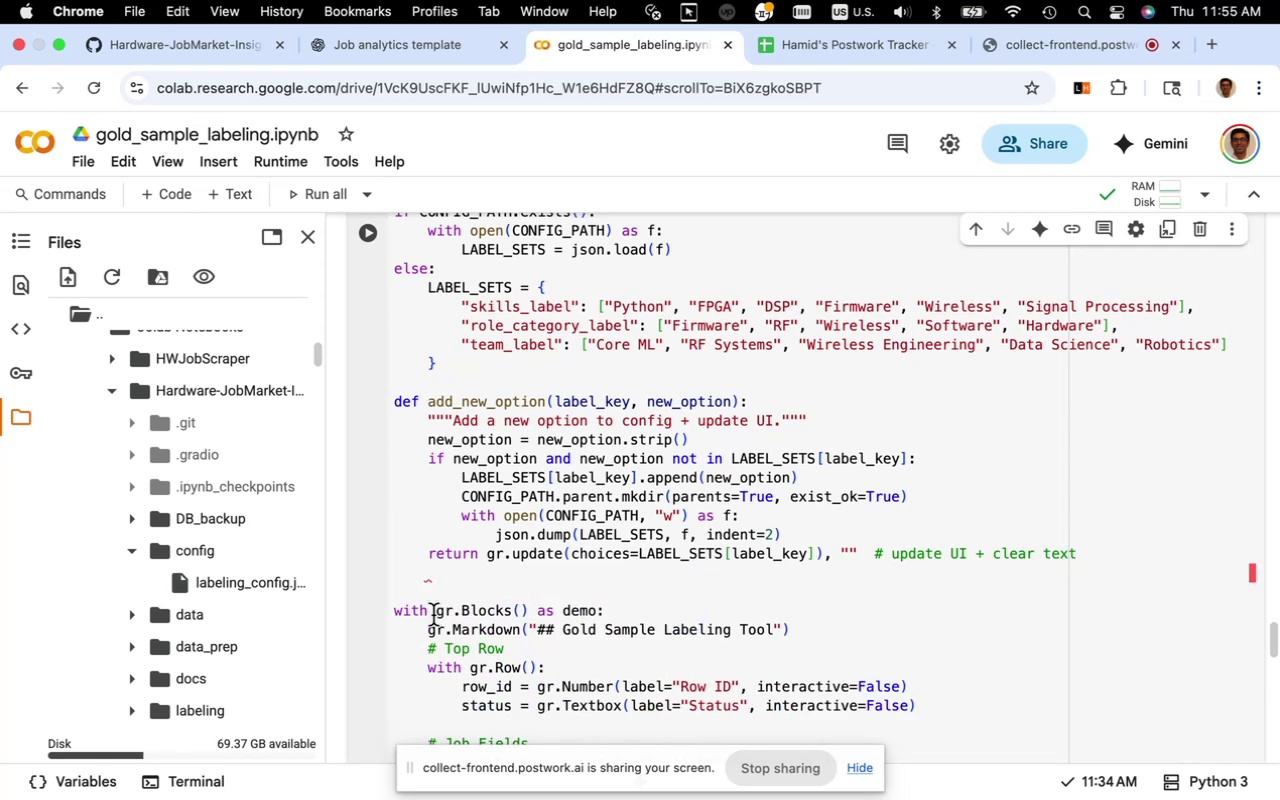 
key(Backspace)
 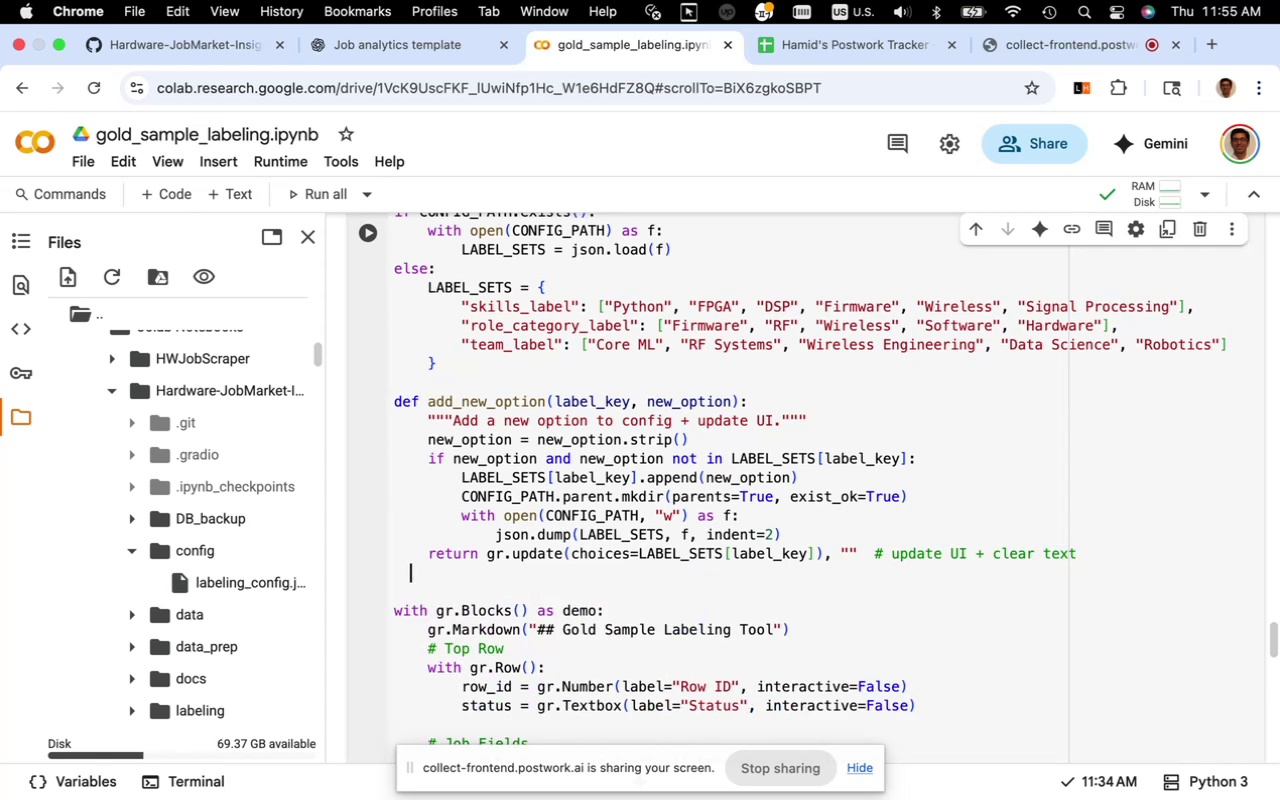 
hold_key(key=CommandLeft, duration=0.39)
 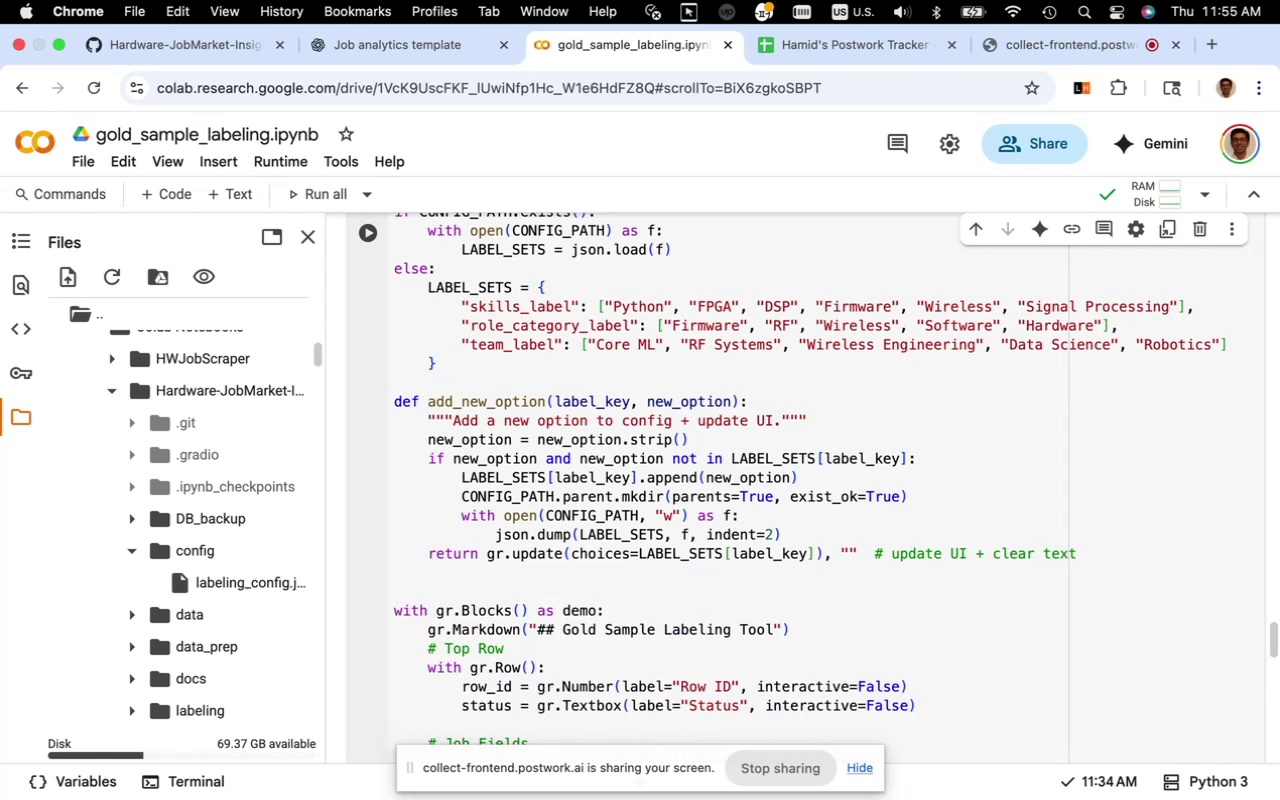 
key(Backspace)
 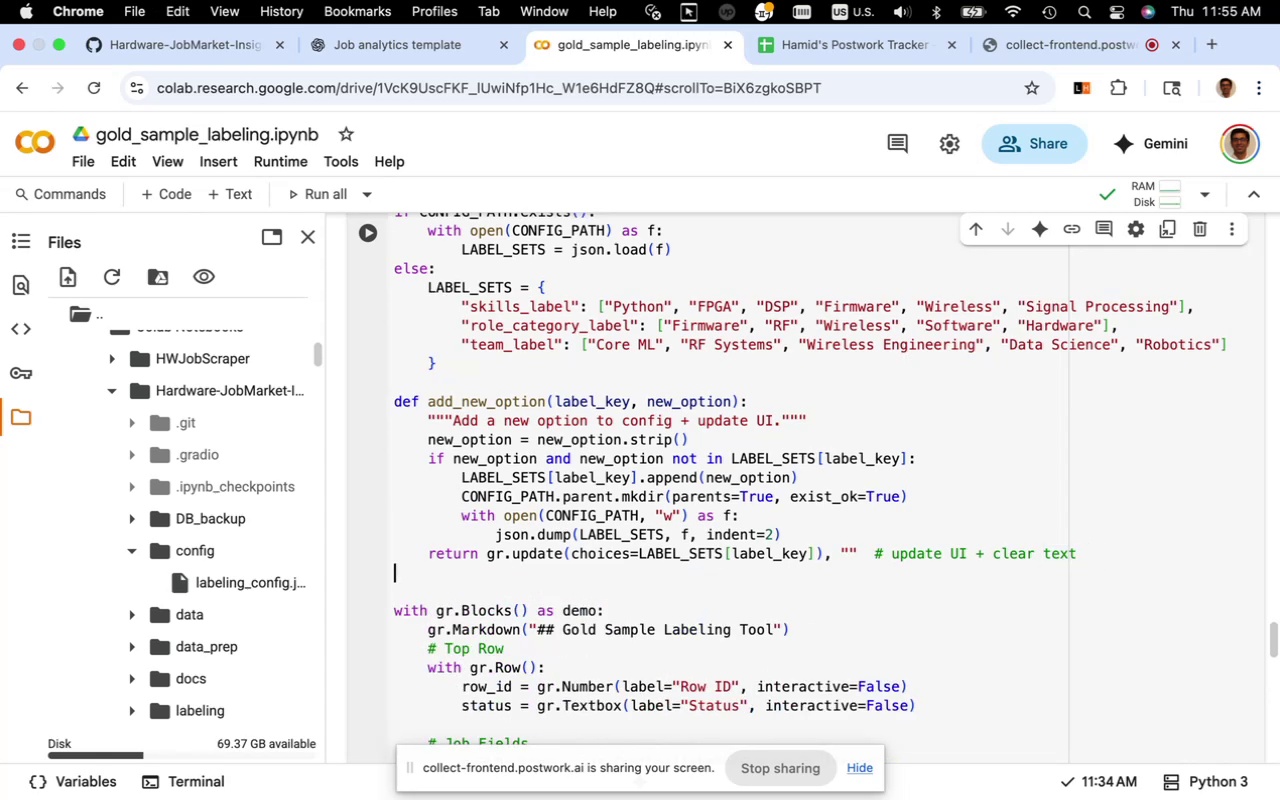 
key(Meta+CommandLeft)
 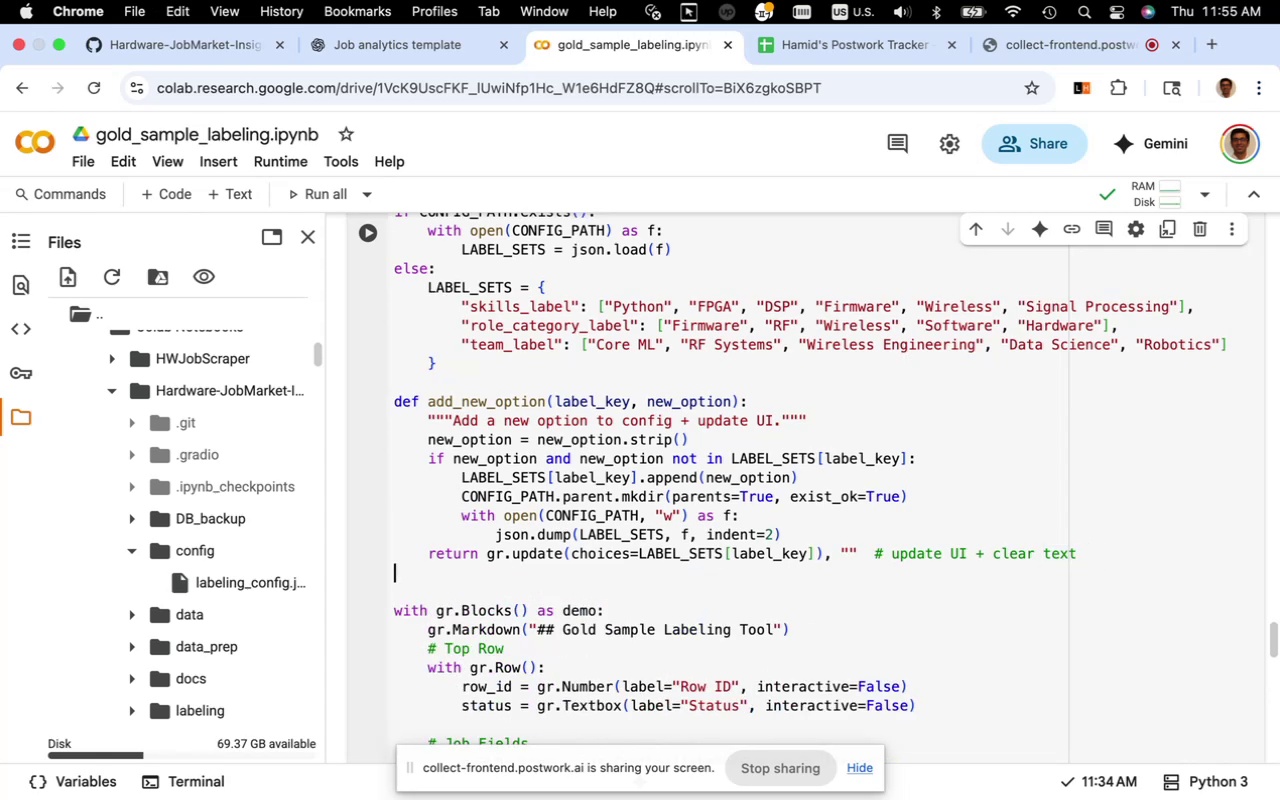 
key(Meta+V)
 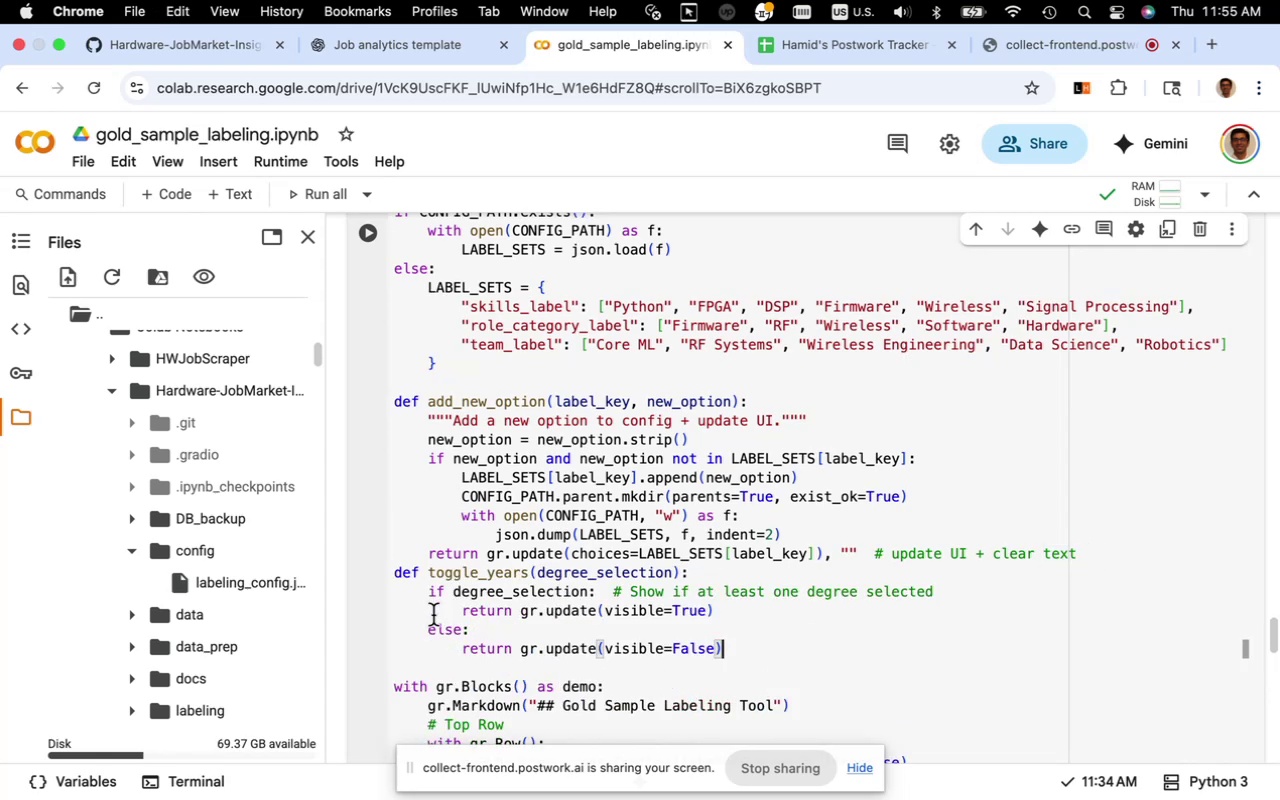 
mouse_move([455, 577])
 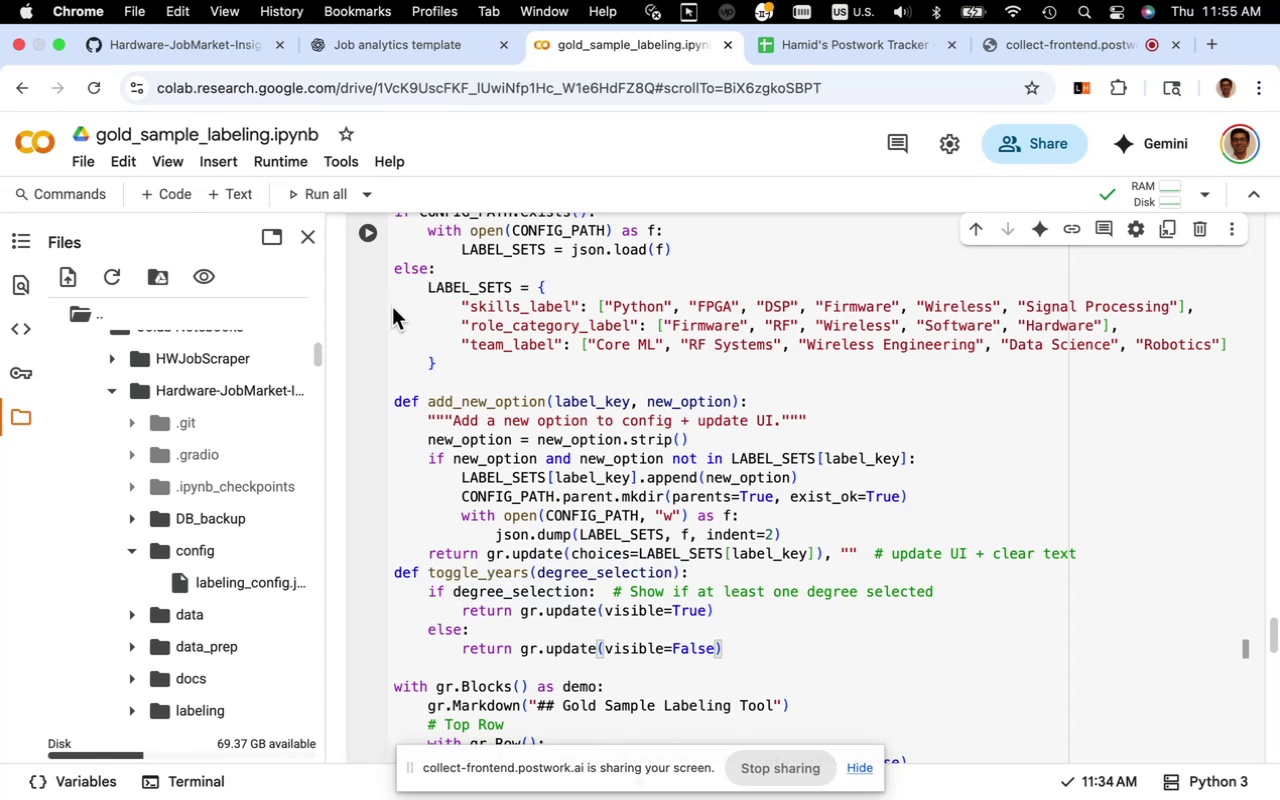 
wait(7.14)
 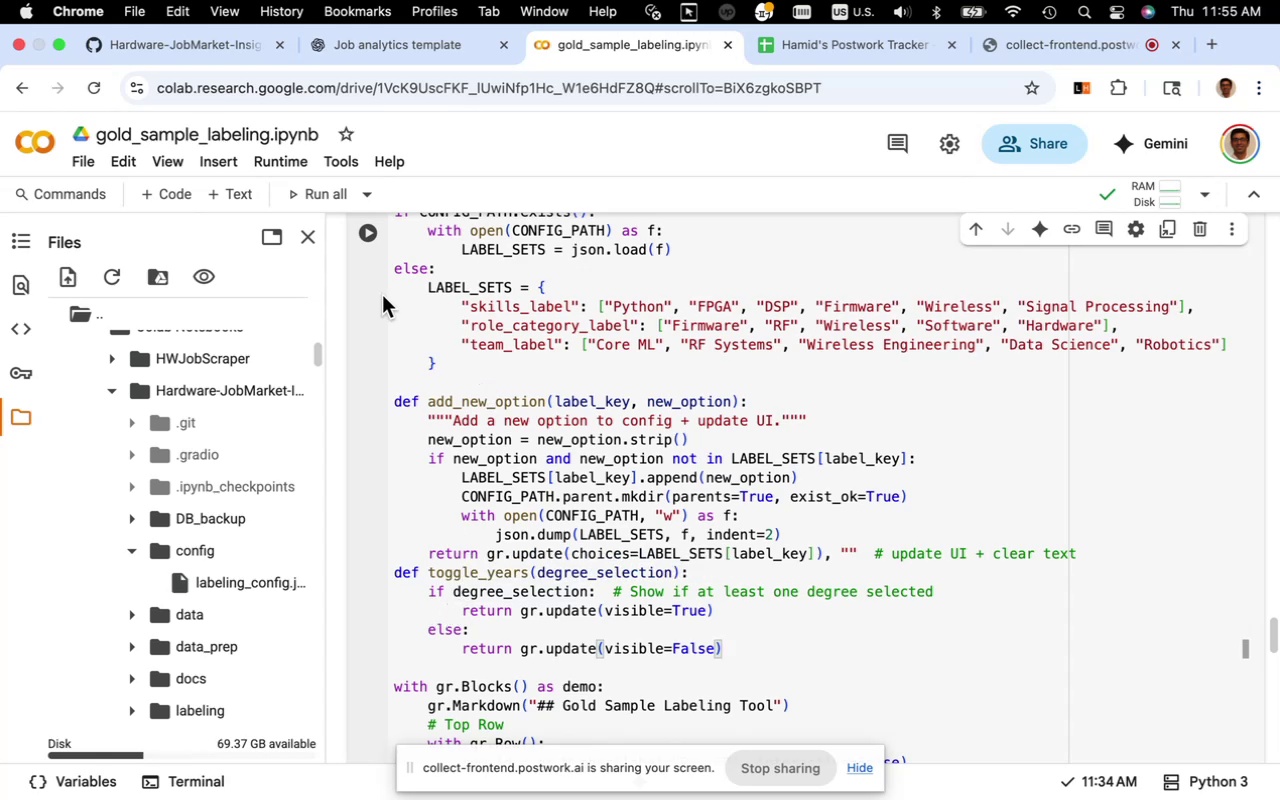 
left_click([369, 236])
 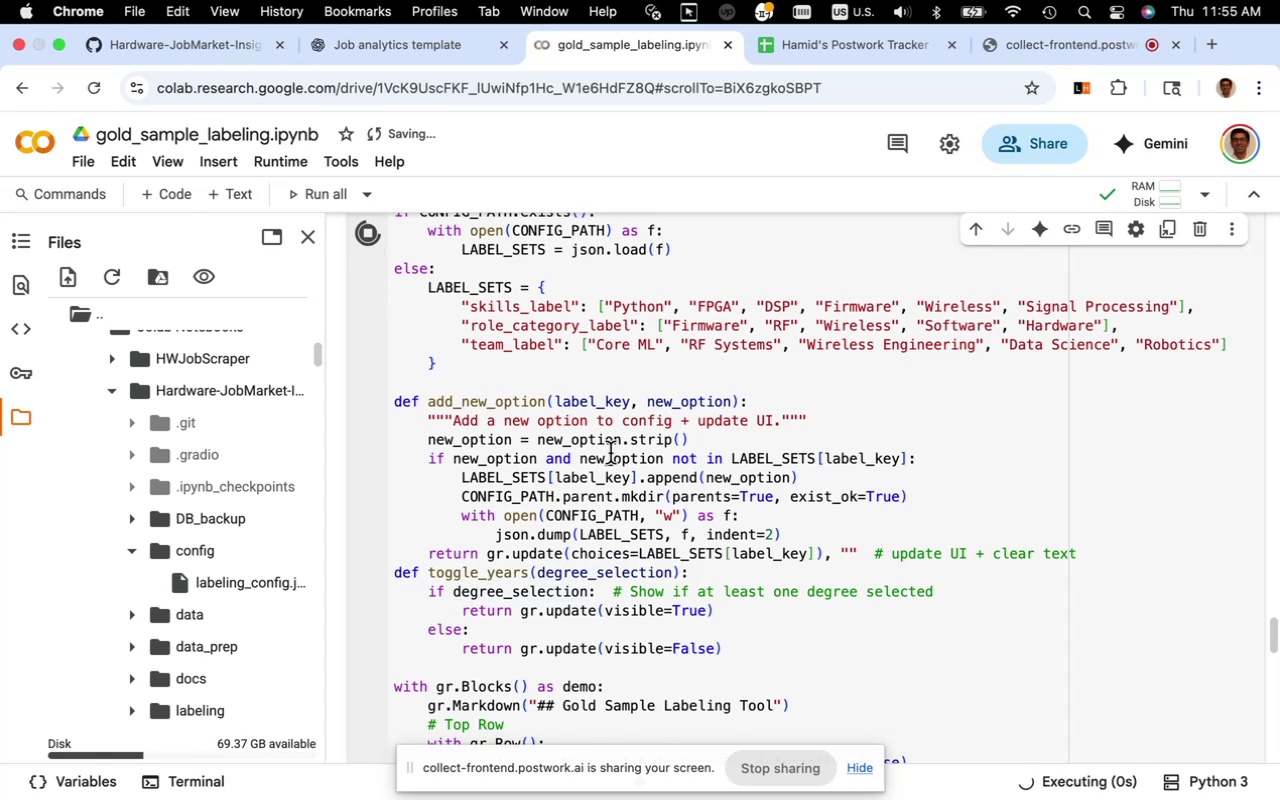 
scroll: coordinate [611, 454], scroll_direction: down, amount: 35.0
 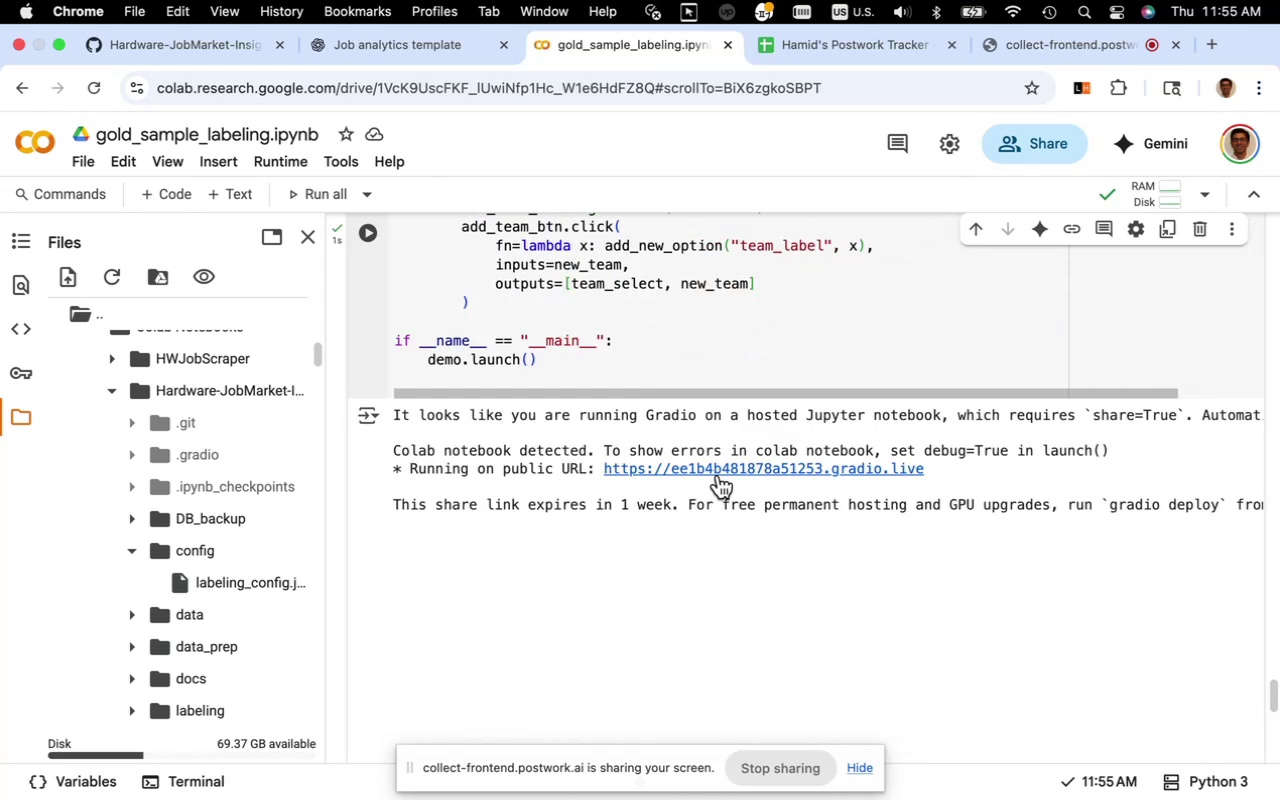 
left_click([720, 469])
 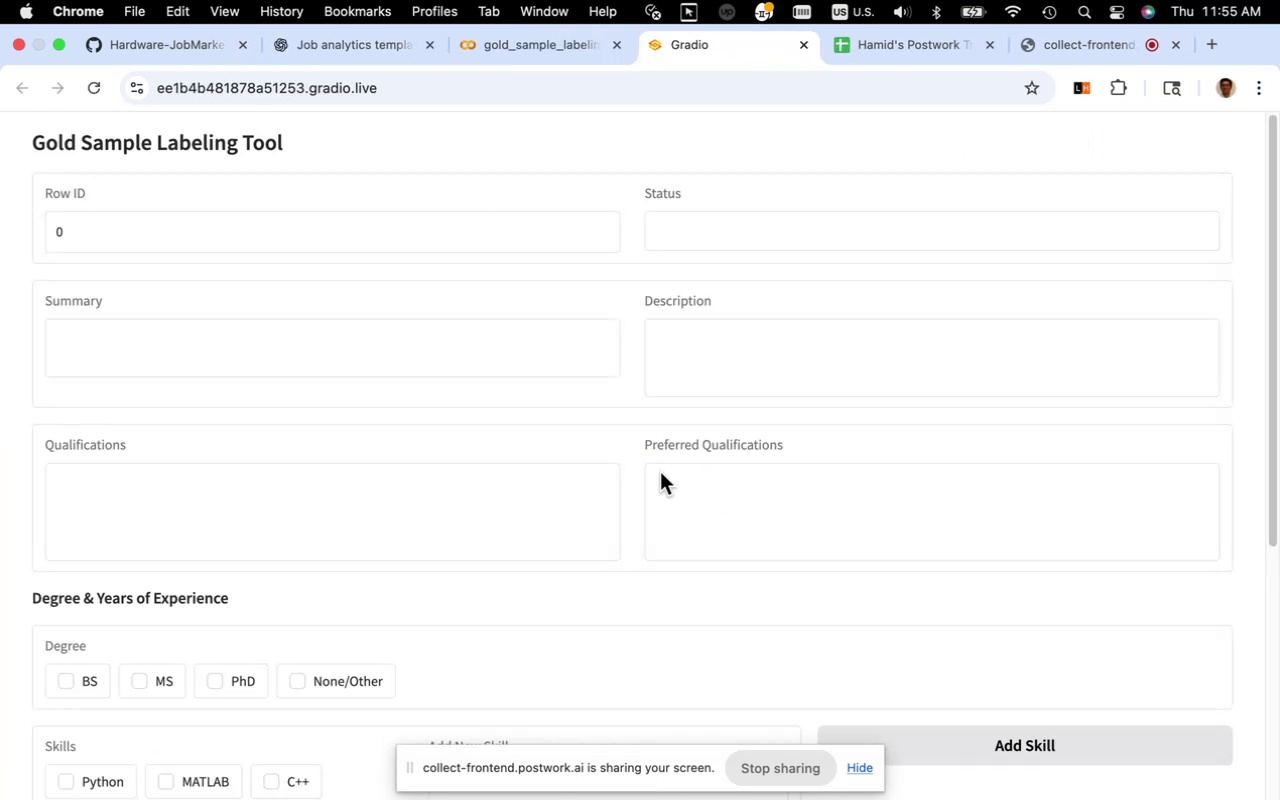 
wait(7.77)
 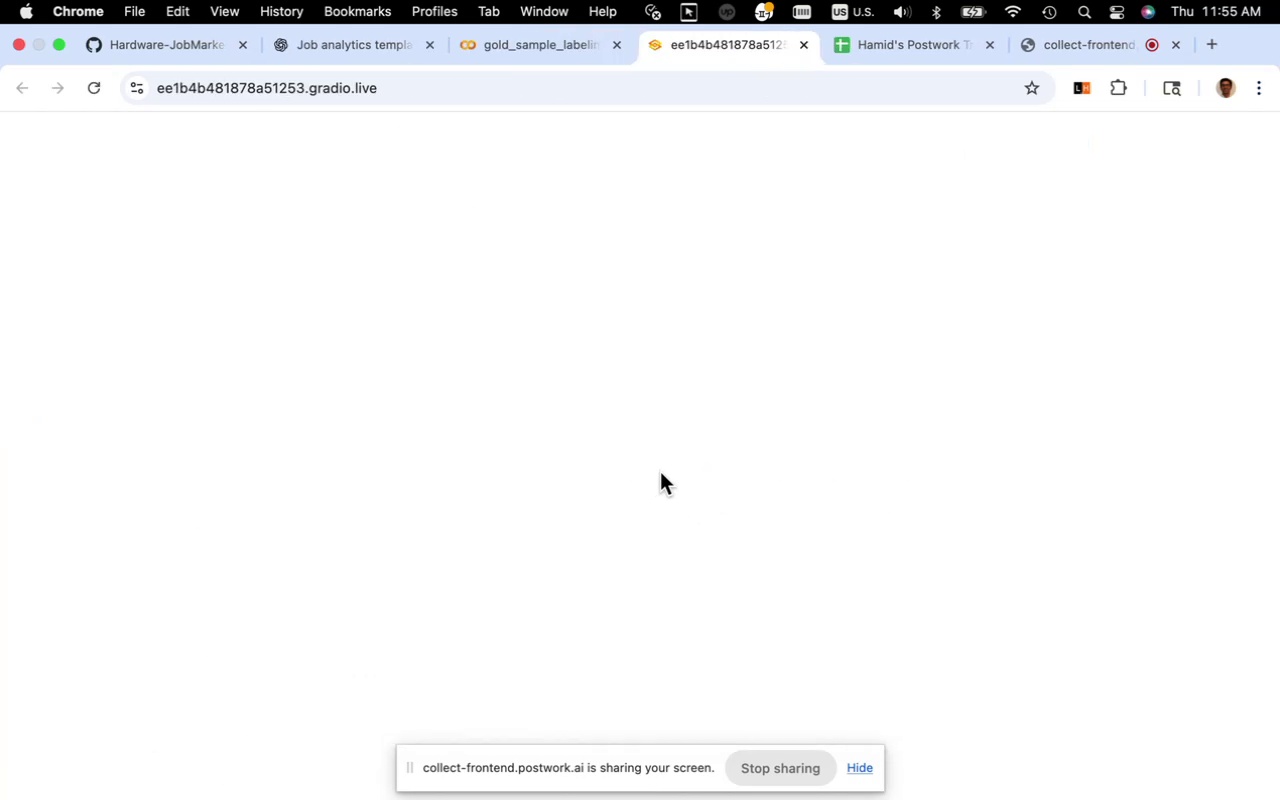 
scroll: coordinate [621, 460], scroll_direction: down, amount: 10.0
 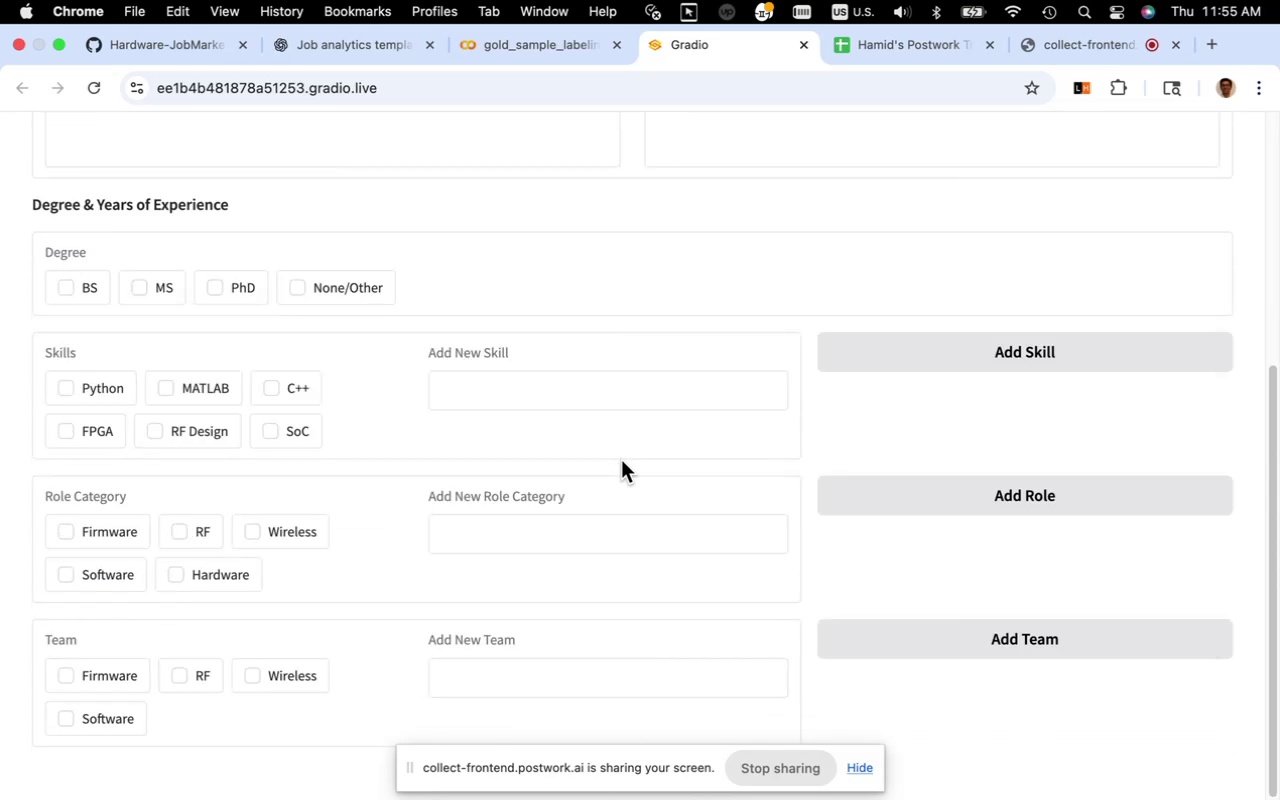 
scroll: coordinate [621, 460], scroll_direction: up, amount: 17.0
 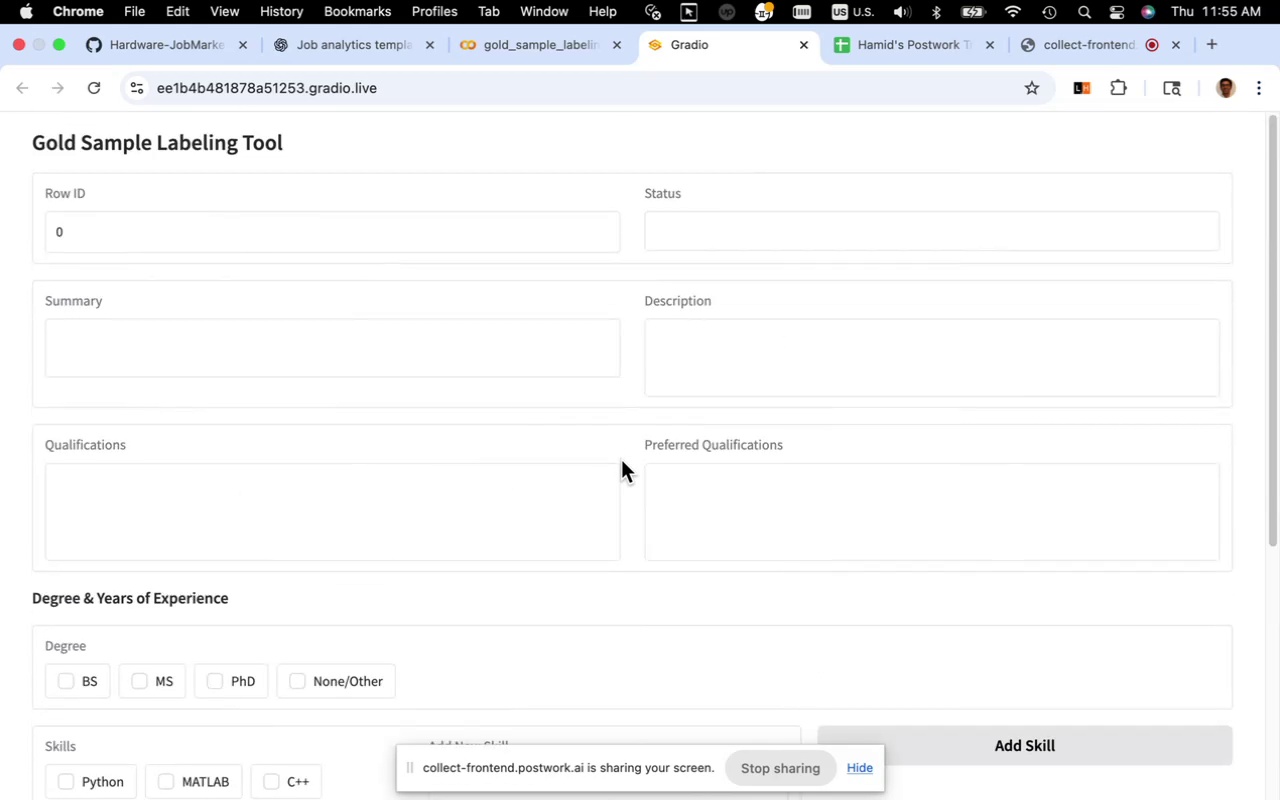 
scroll: coordinate [621, 460], scroll_direction: down, amount: 20.0
 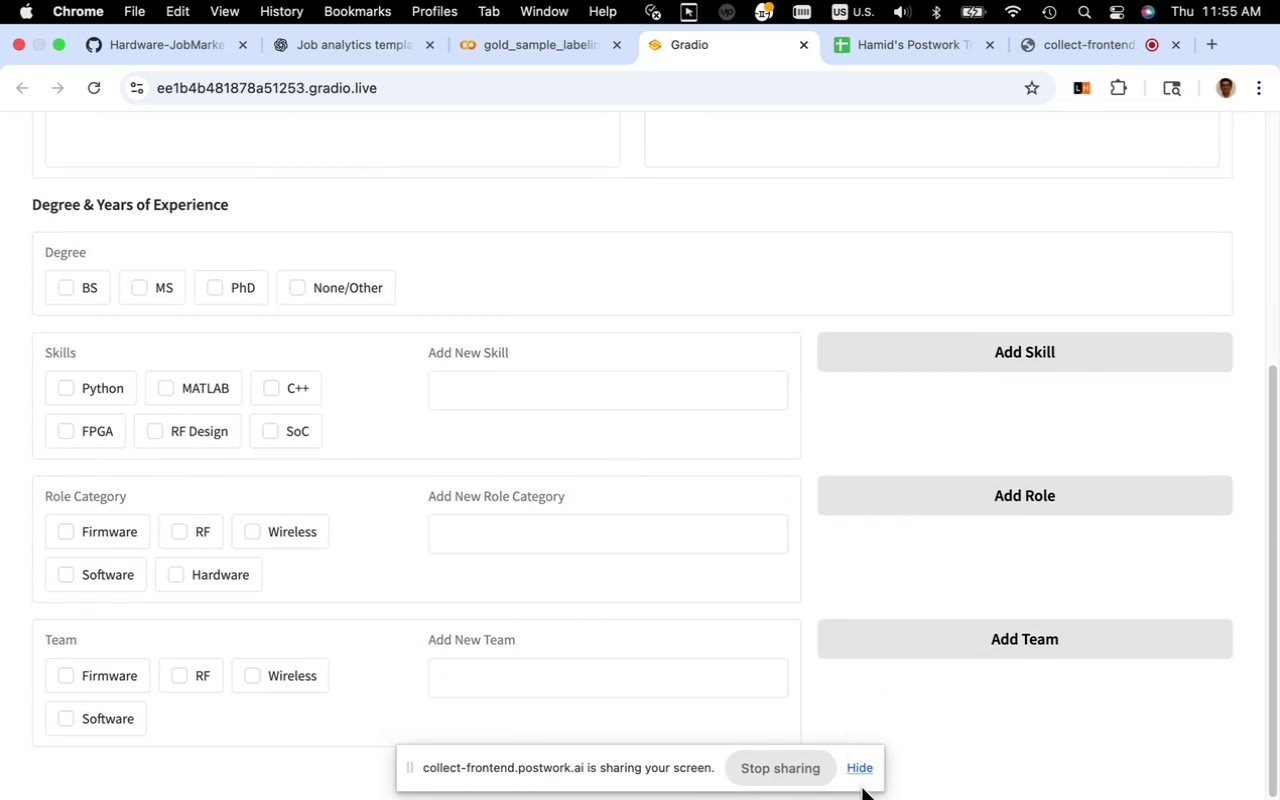 
left_click([861, 772])
 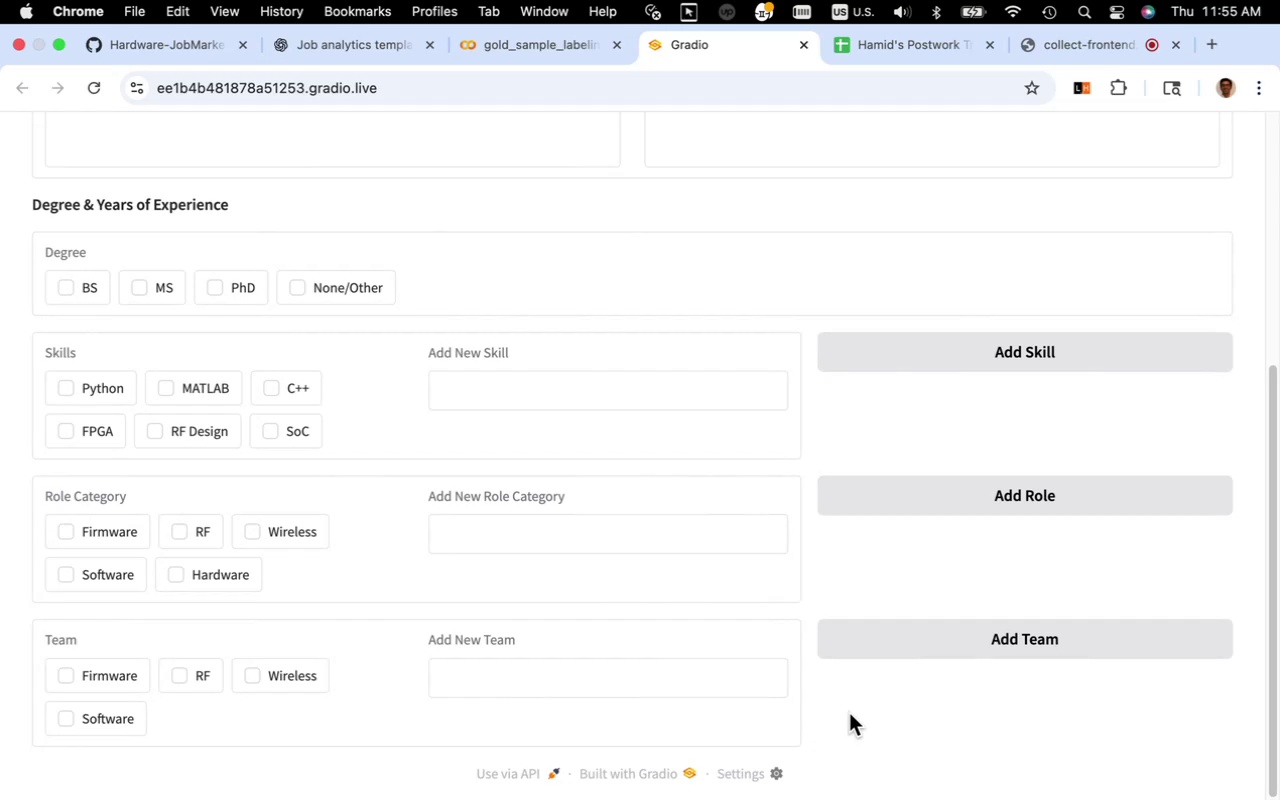 
scroll: coordinate [833, 668], scroll_direction: down, amount: 11.0
 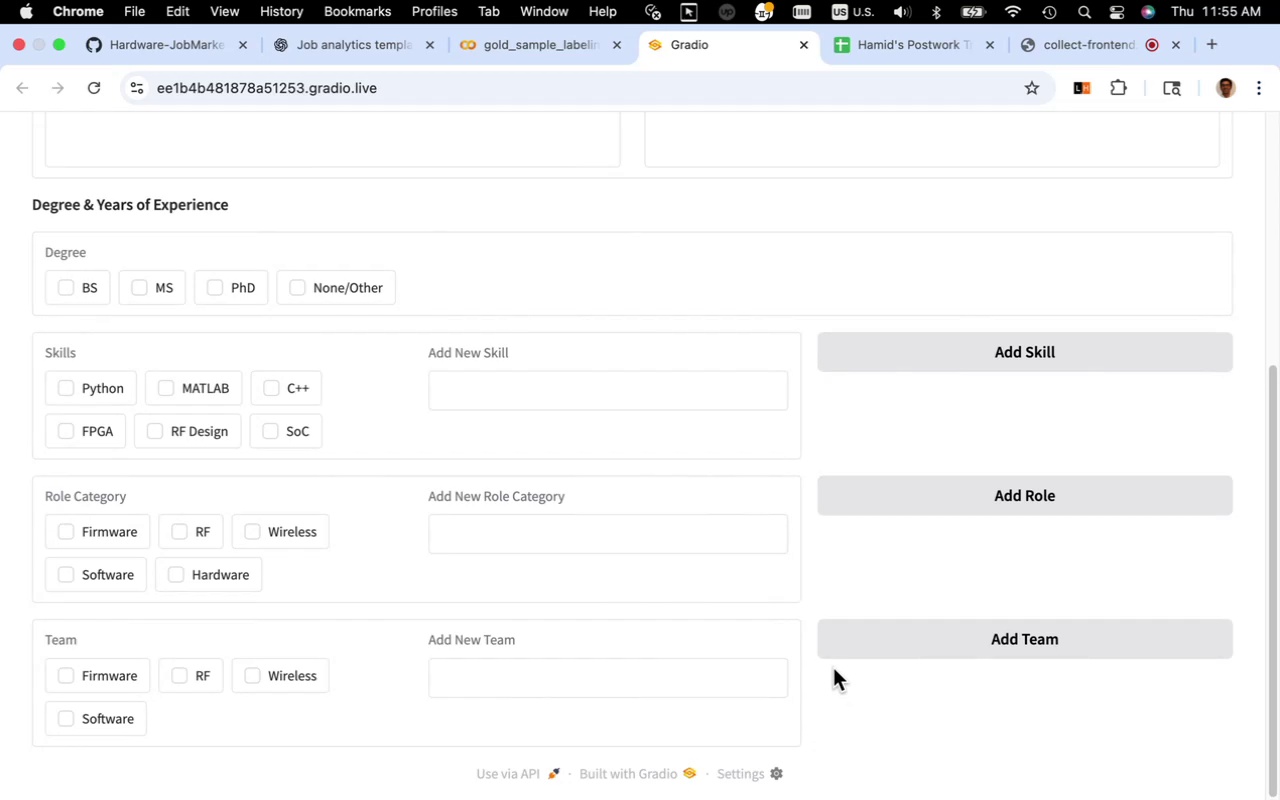 
scroll: coordinate [833, 668], scroll_direction: up, amount: 14.0
 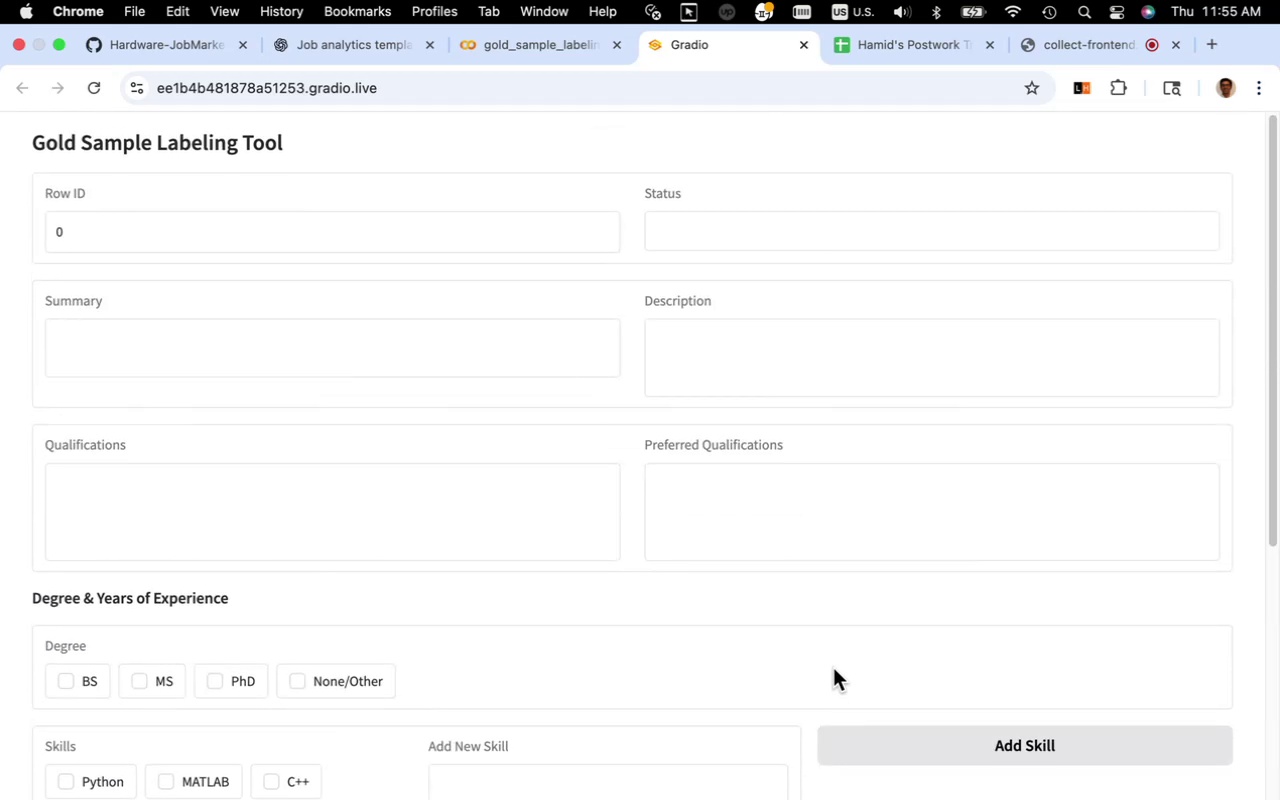 
scroll: coordinate [833, 667], scroll_direction: down, amount: 23.0
 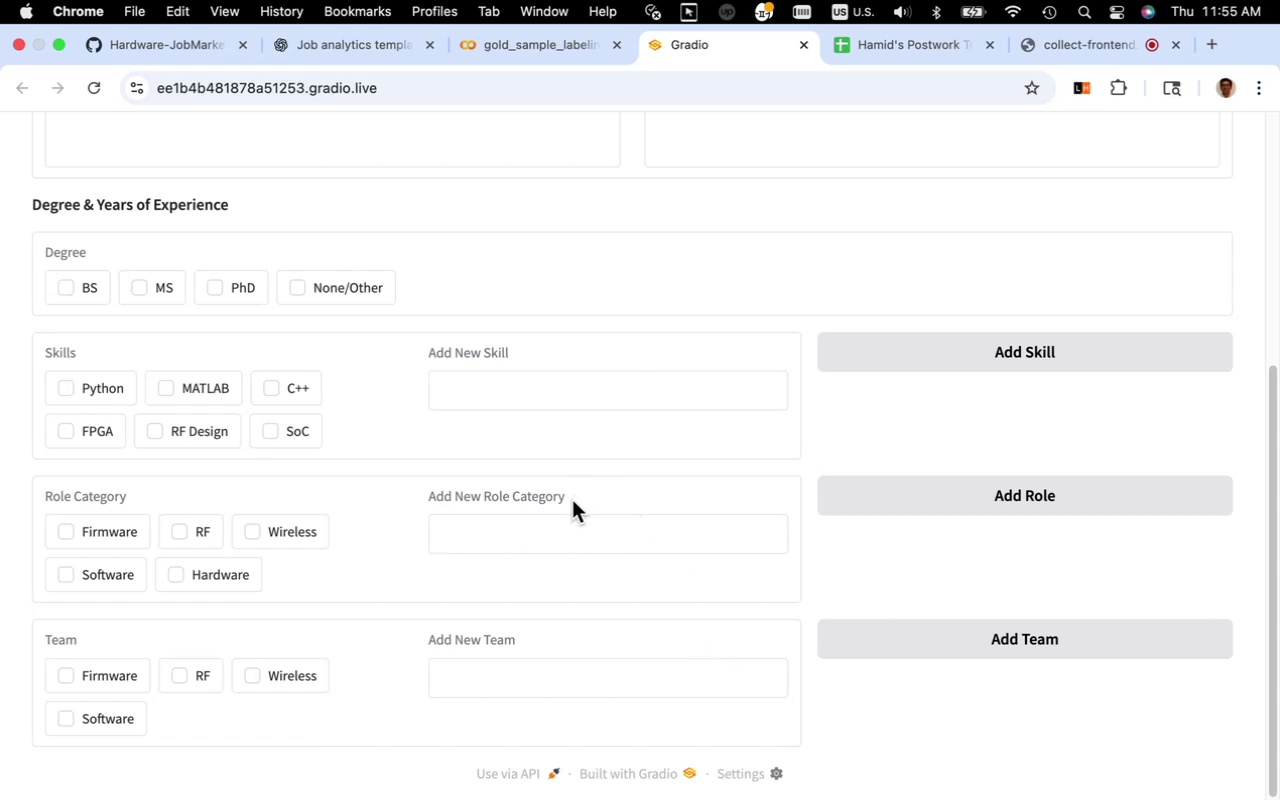 
wait(17.73)
 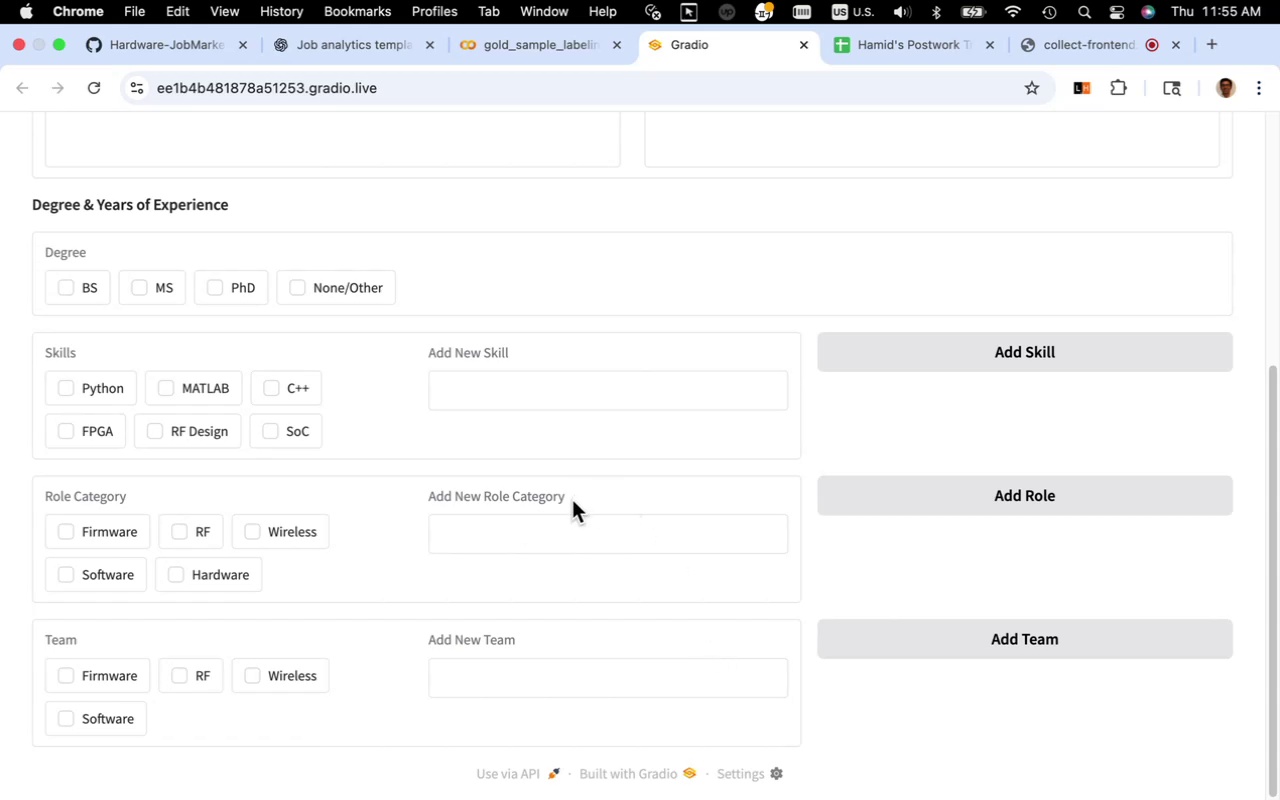 
left_click([302, 437])
 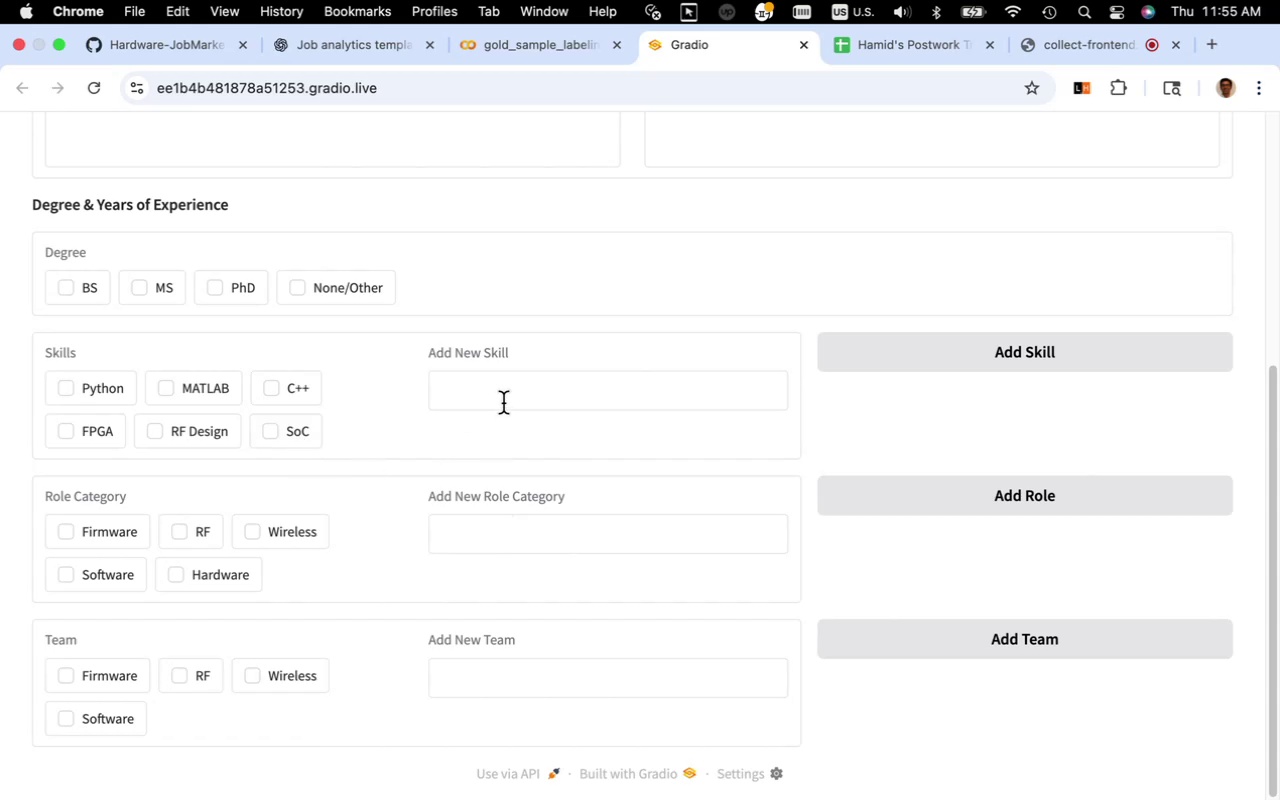 
left_click([505, 398])
 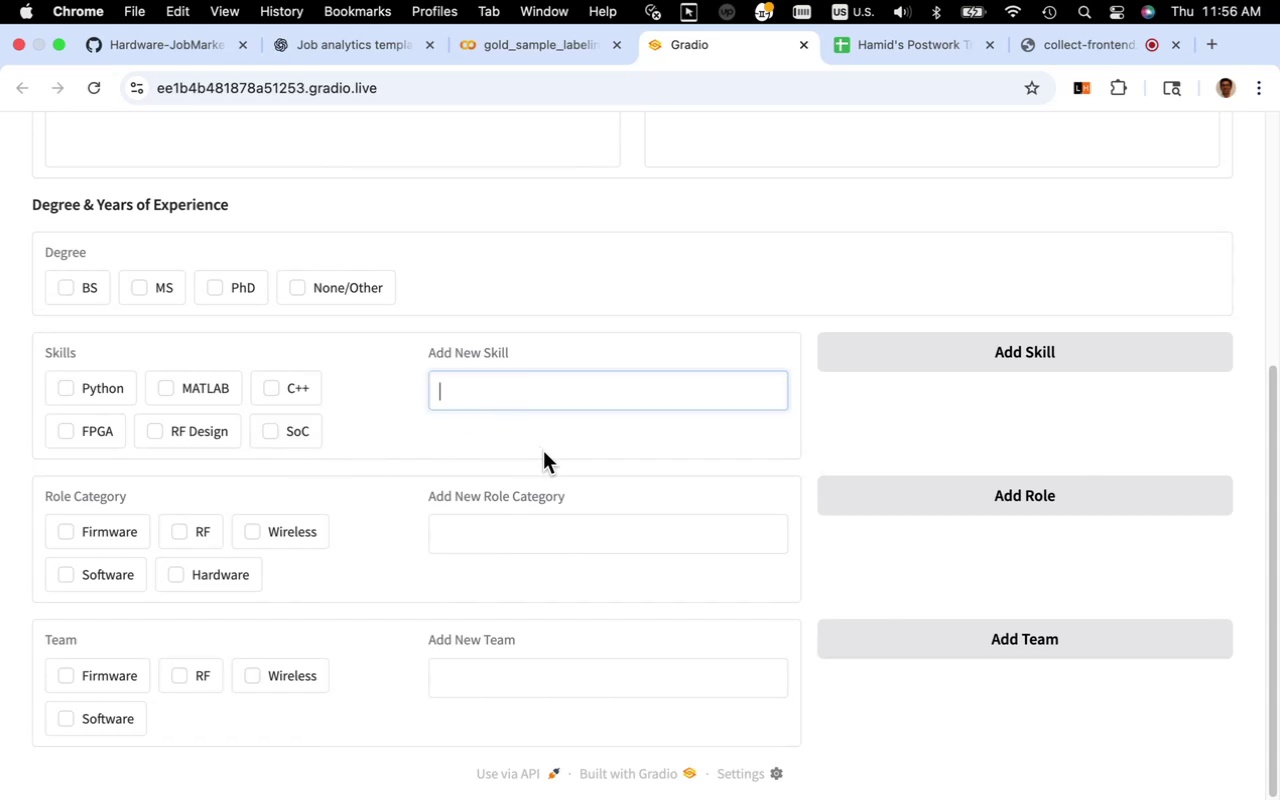 
wait(5.21)
 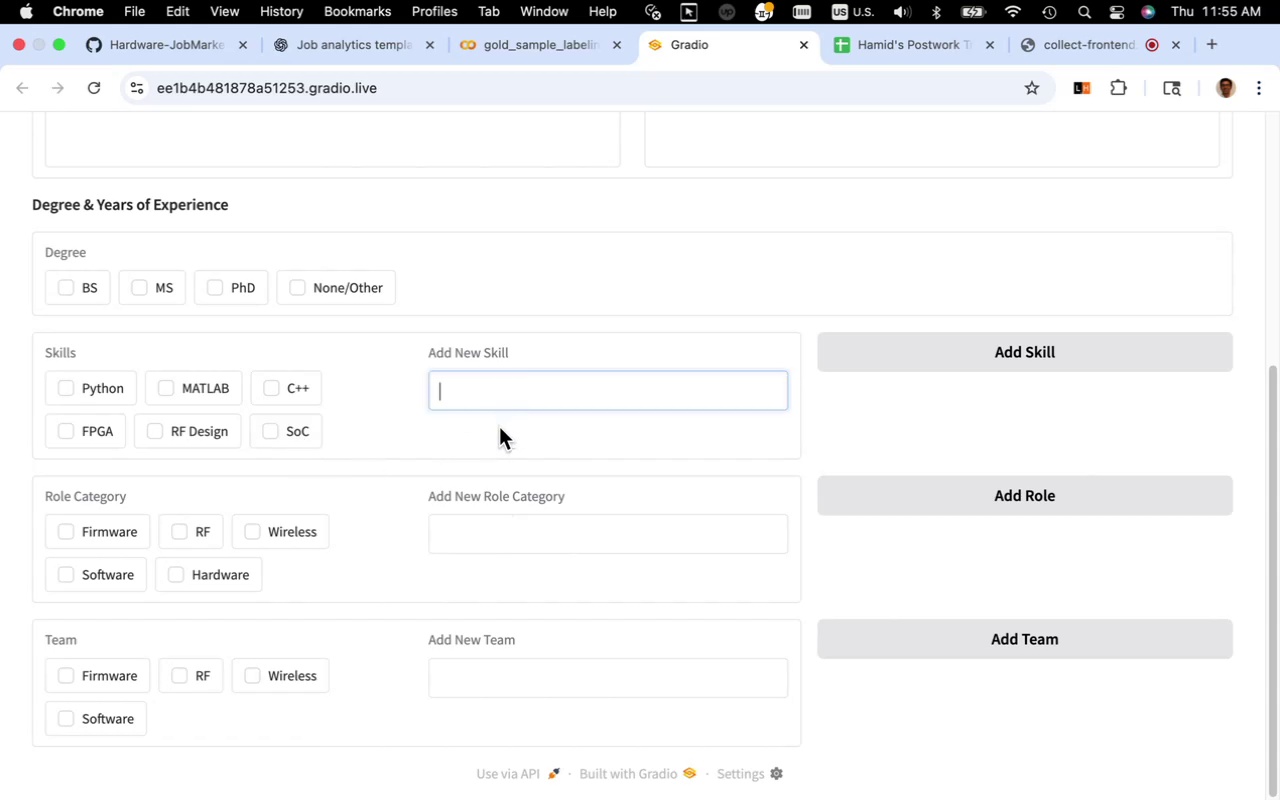 
scroll: coordinate [537, 471], scroll_direction: up, amount: 10.0
 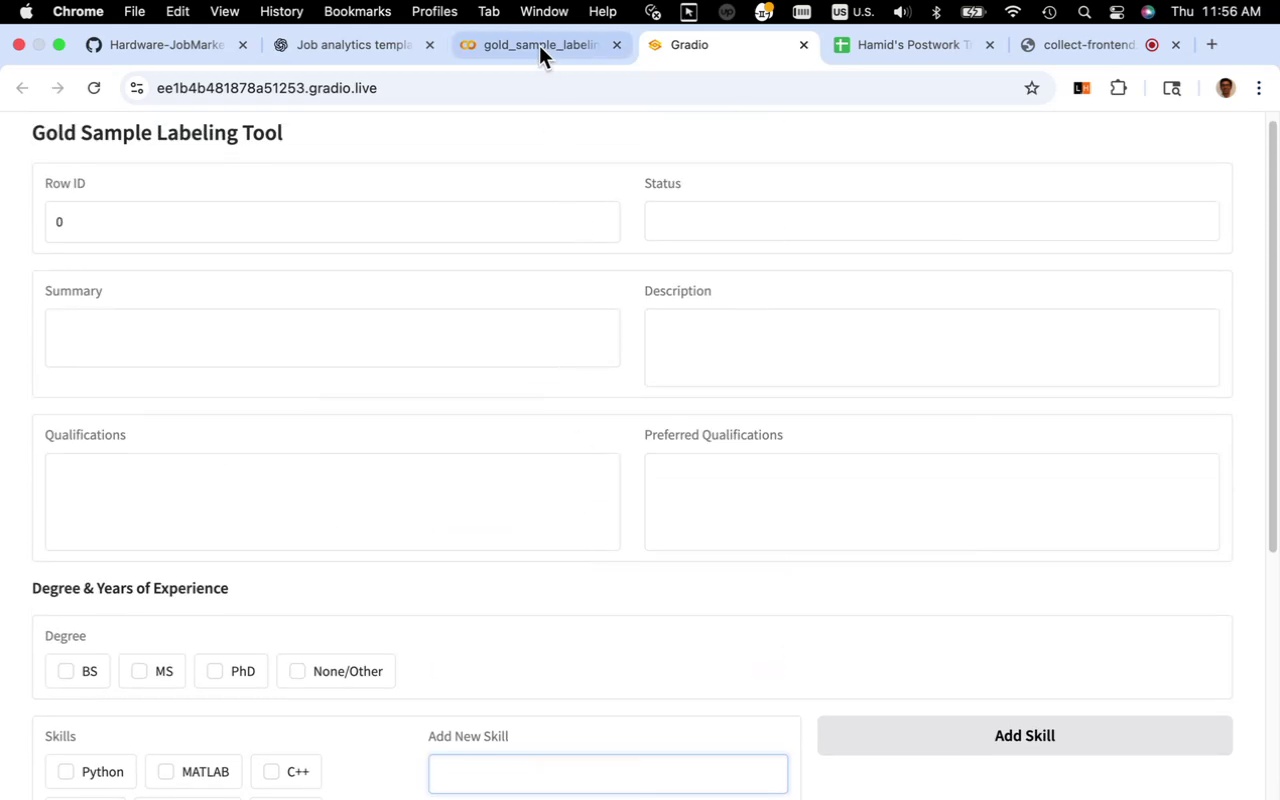 
left_click([539, 44])
 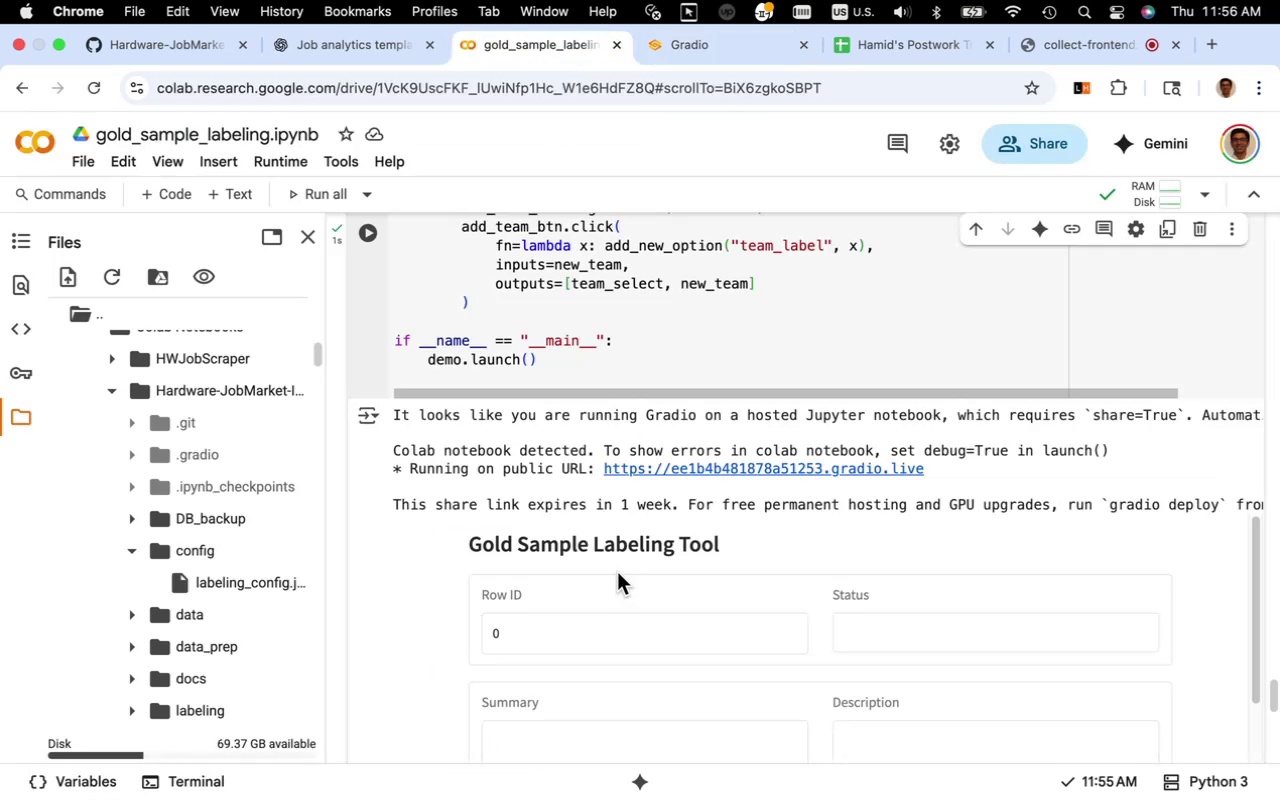 
scroll: coordinate [613, 564], scroll_direction: up, amount: 40.0
 